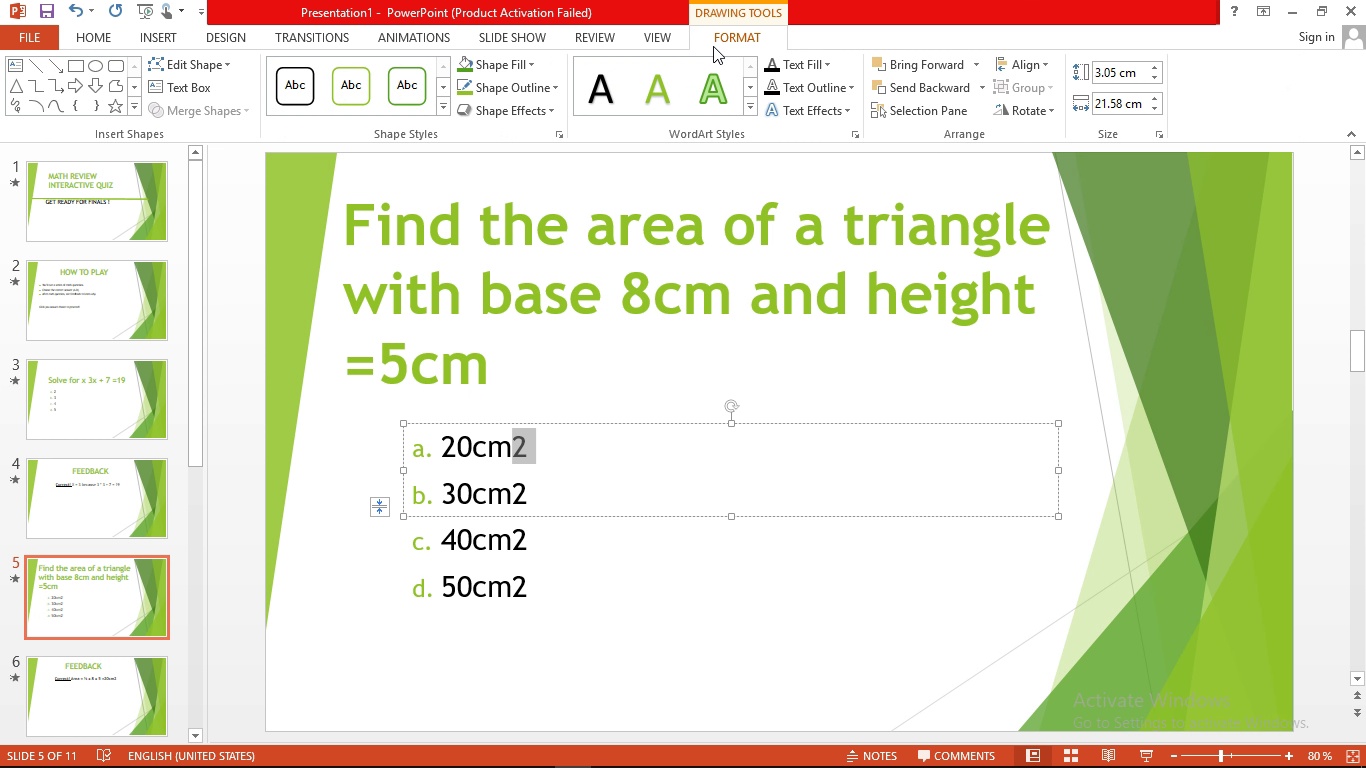 
left_click([156, 39])
 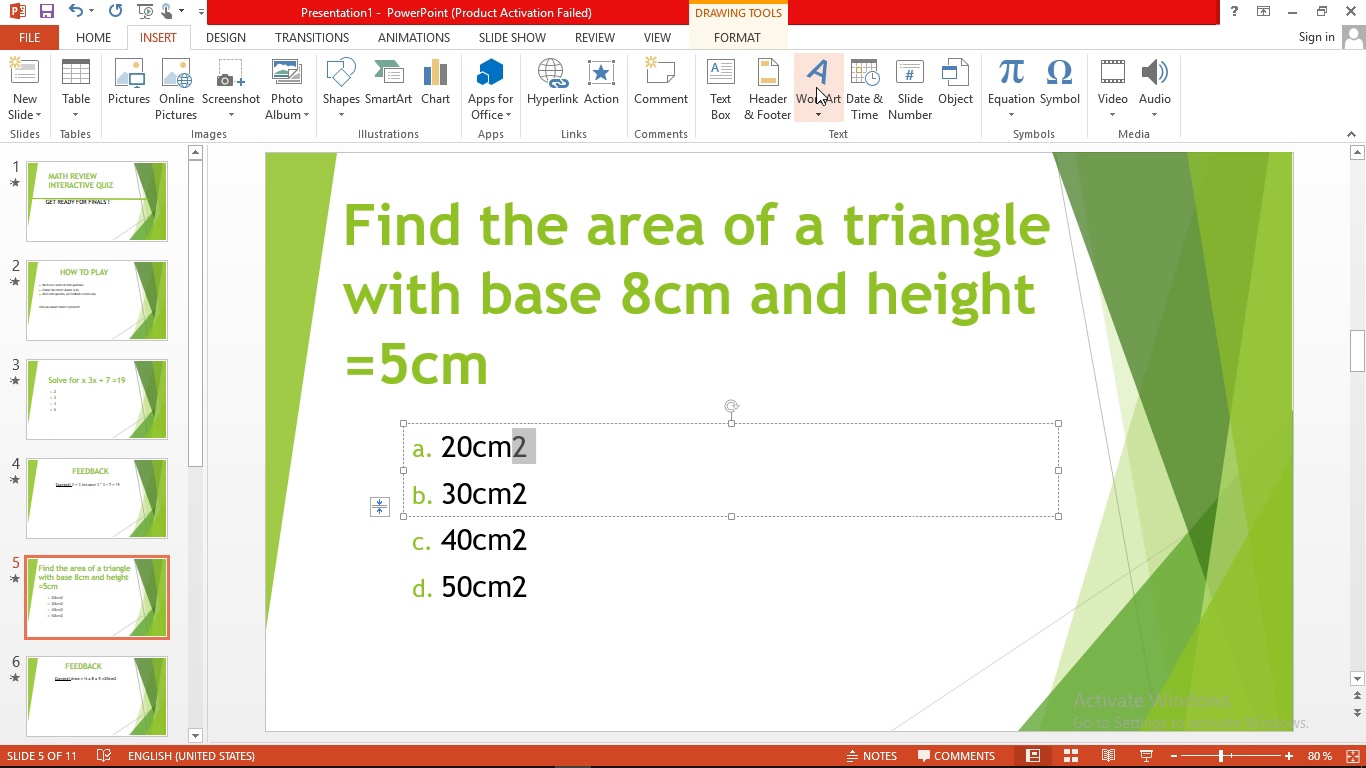 
wait(6.16)
 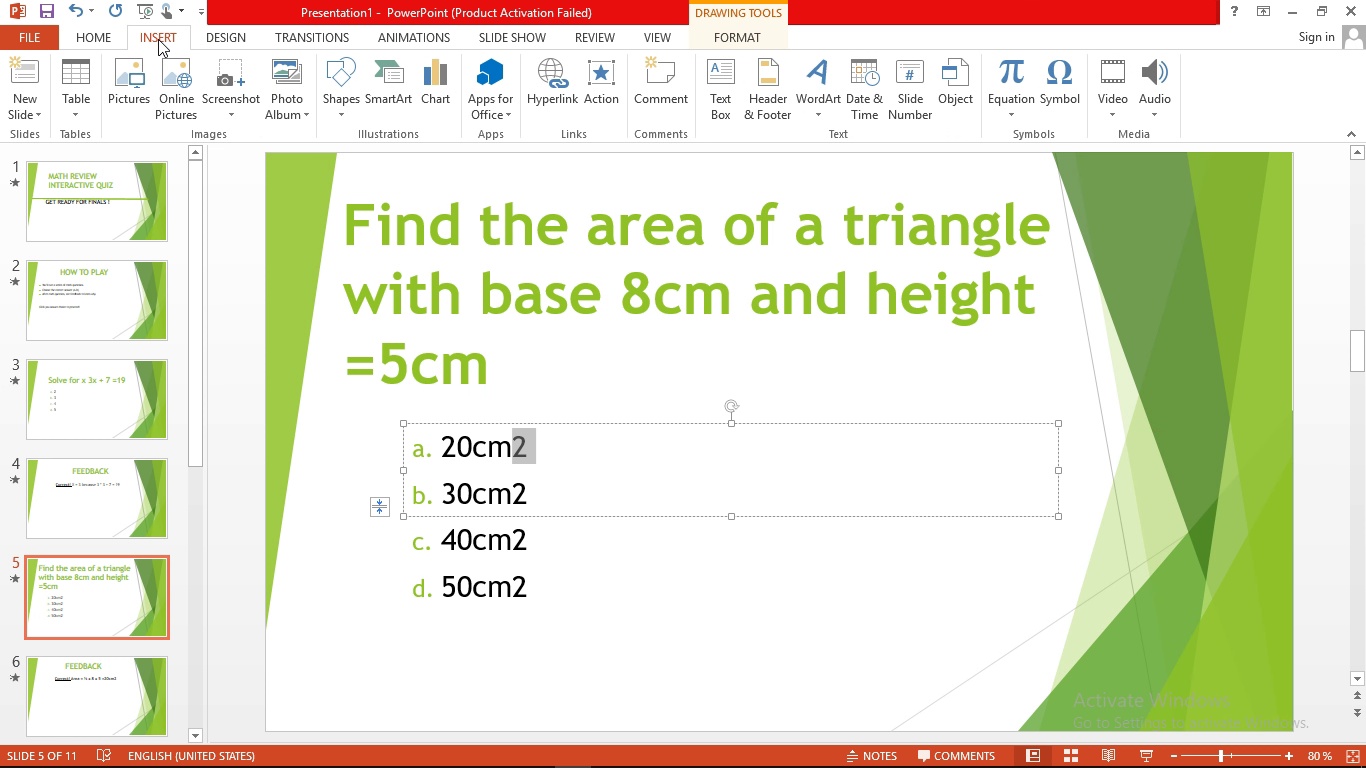 
left_click([822, 108])
 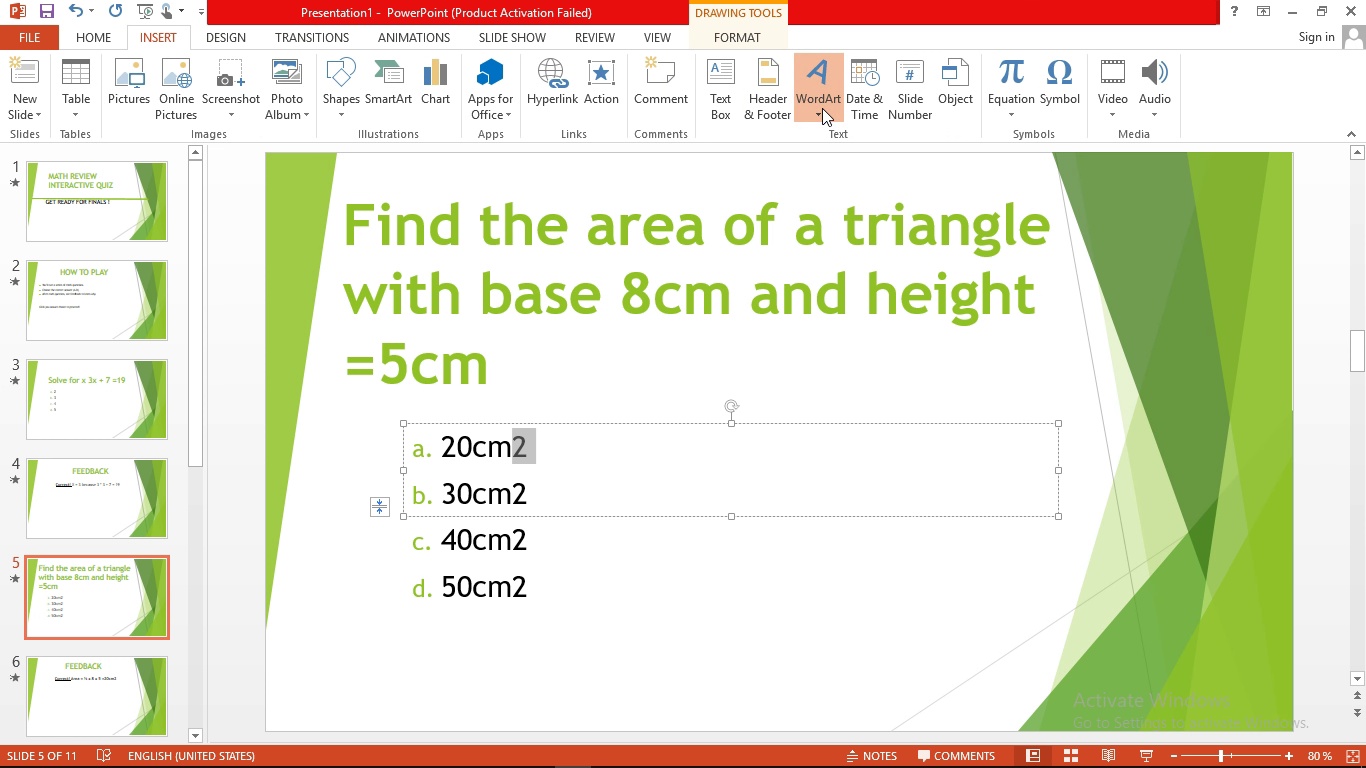 
left_click([822, 108])
 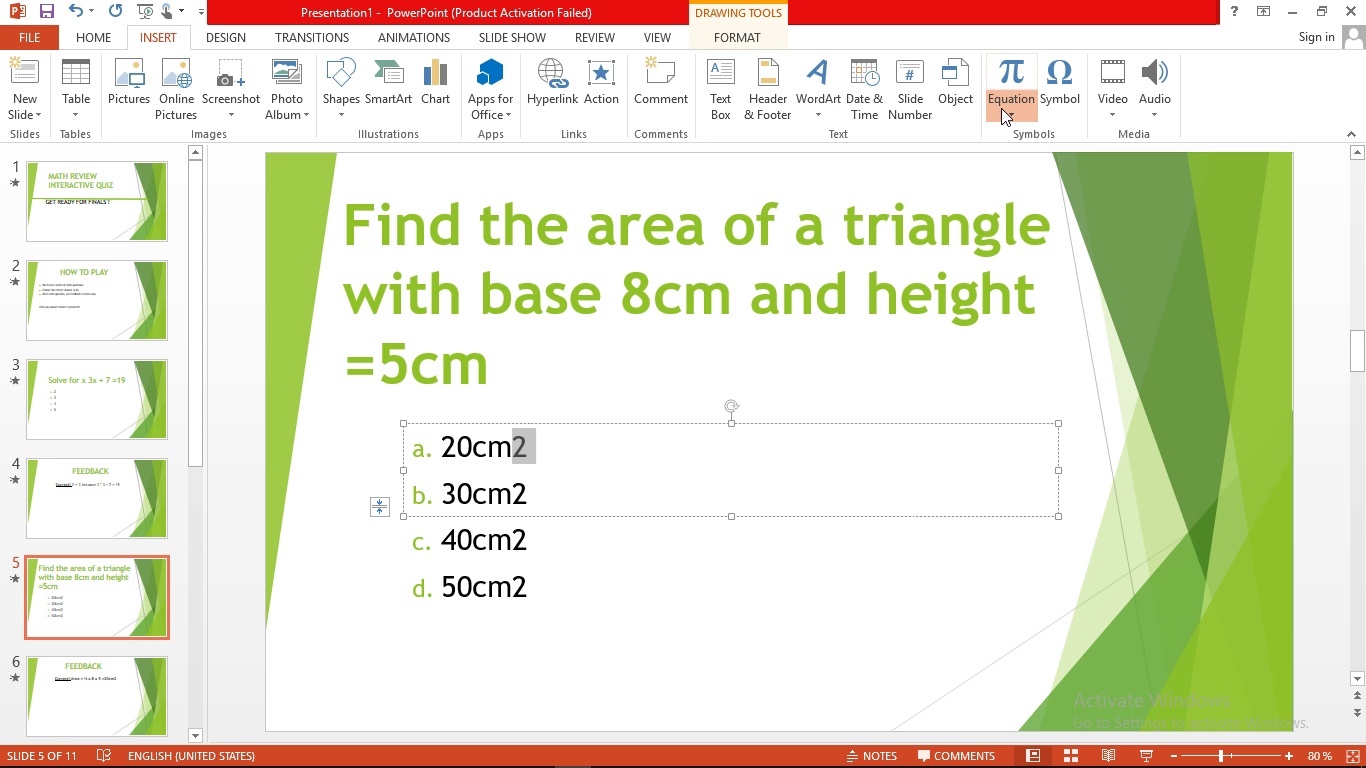 
left_click([1001, 108])
 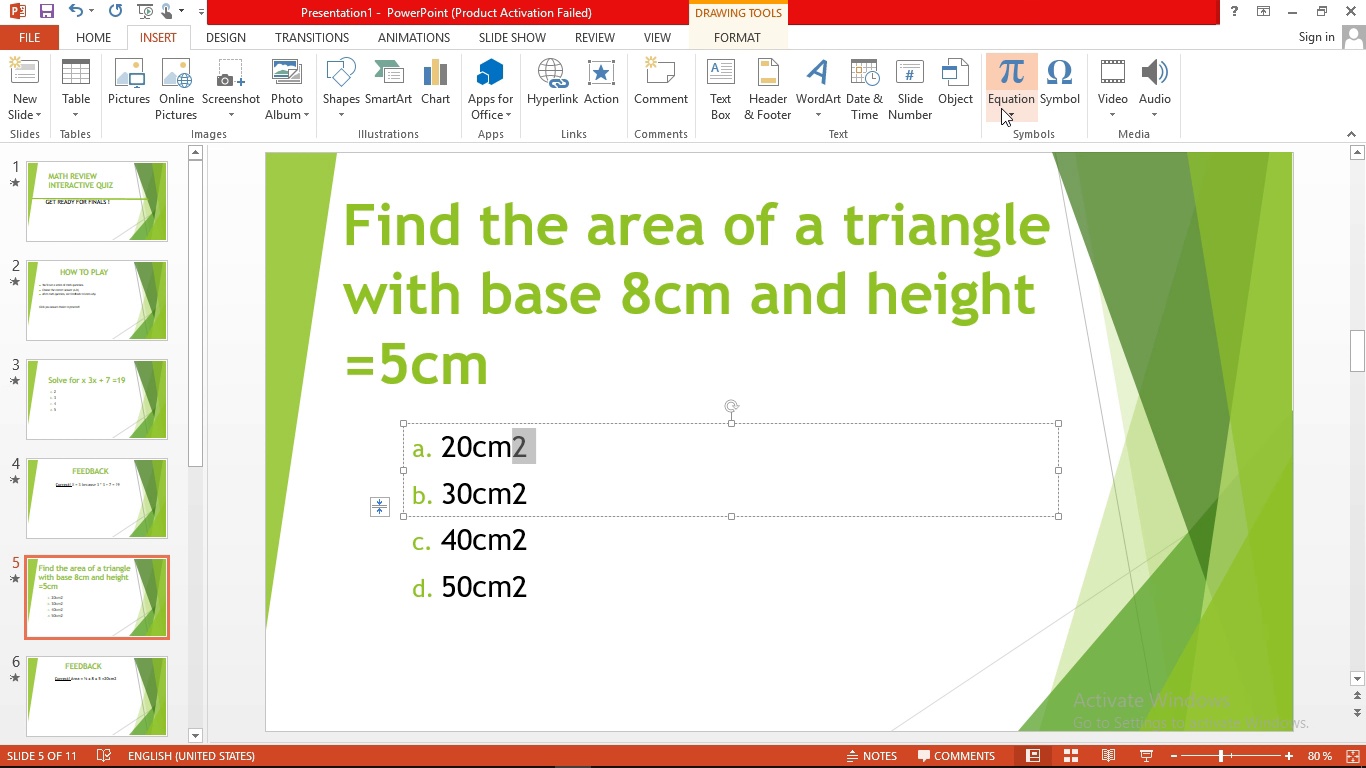 
left_click([1001, 108])
 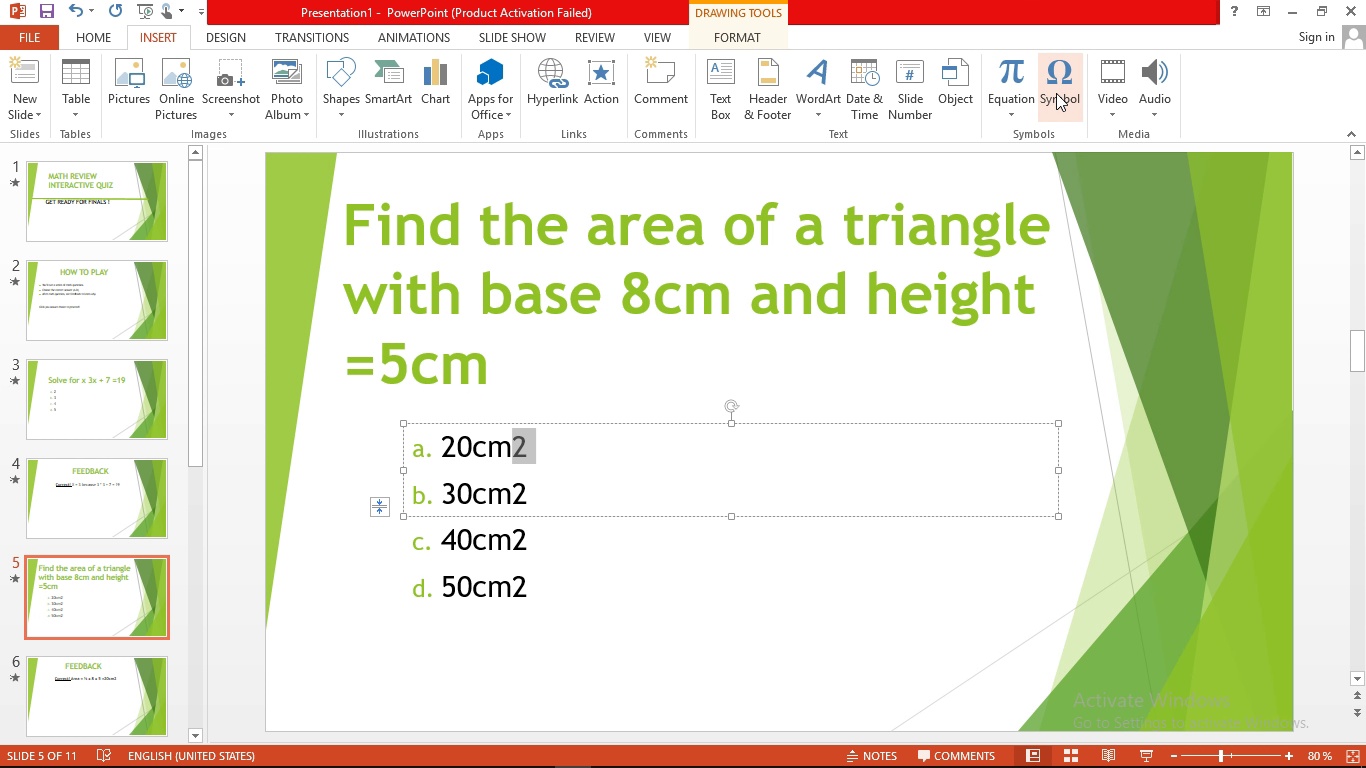 
left_click([1056, 93])
 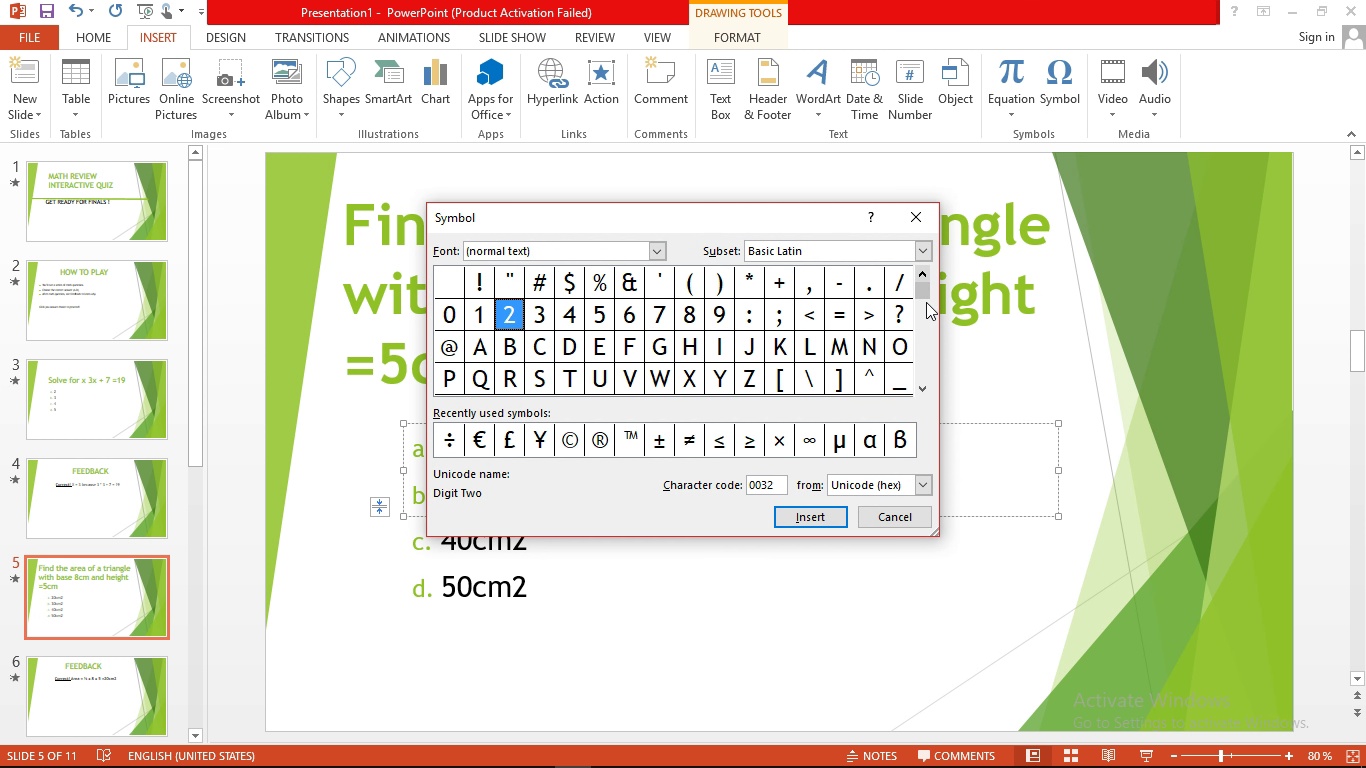 
left_click([923, 383])
 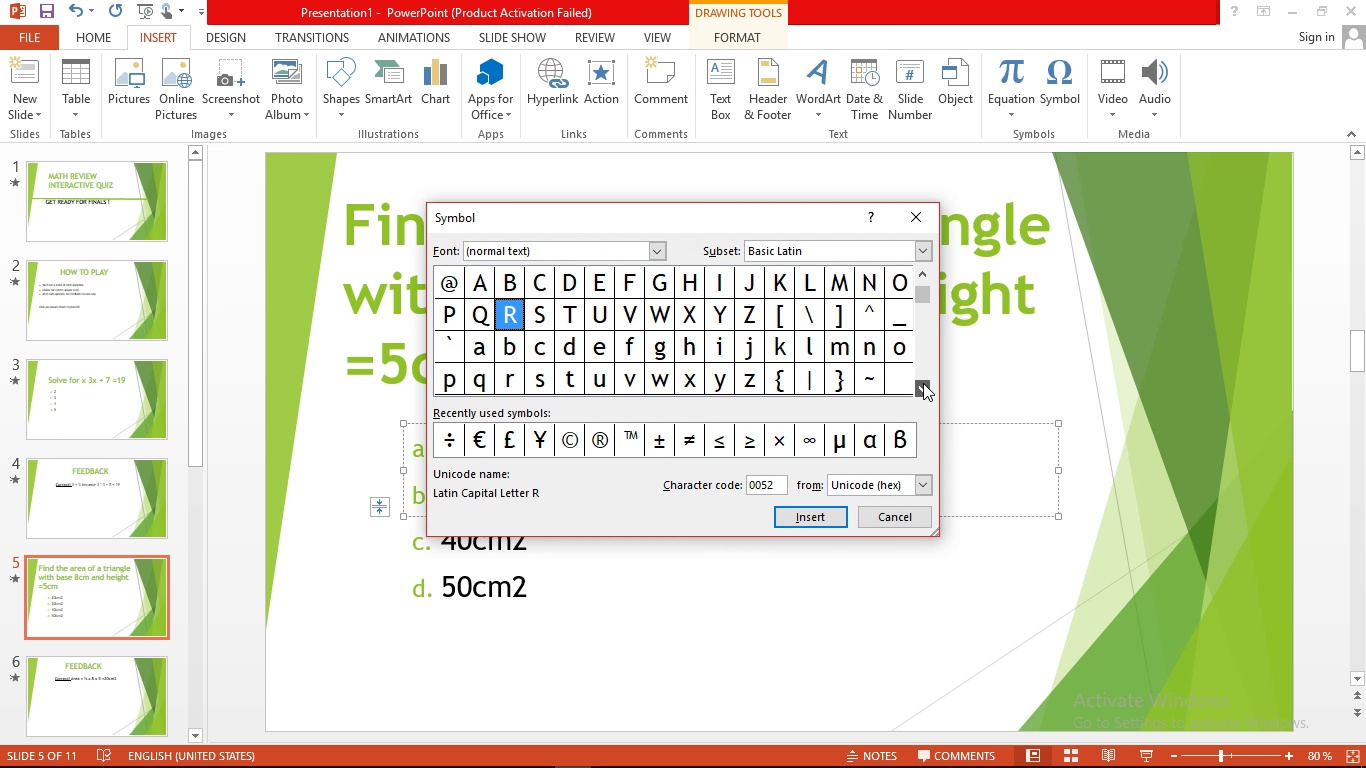 
left_click([923, 383])
 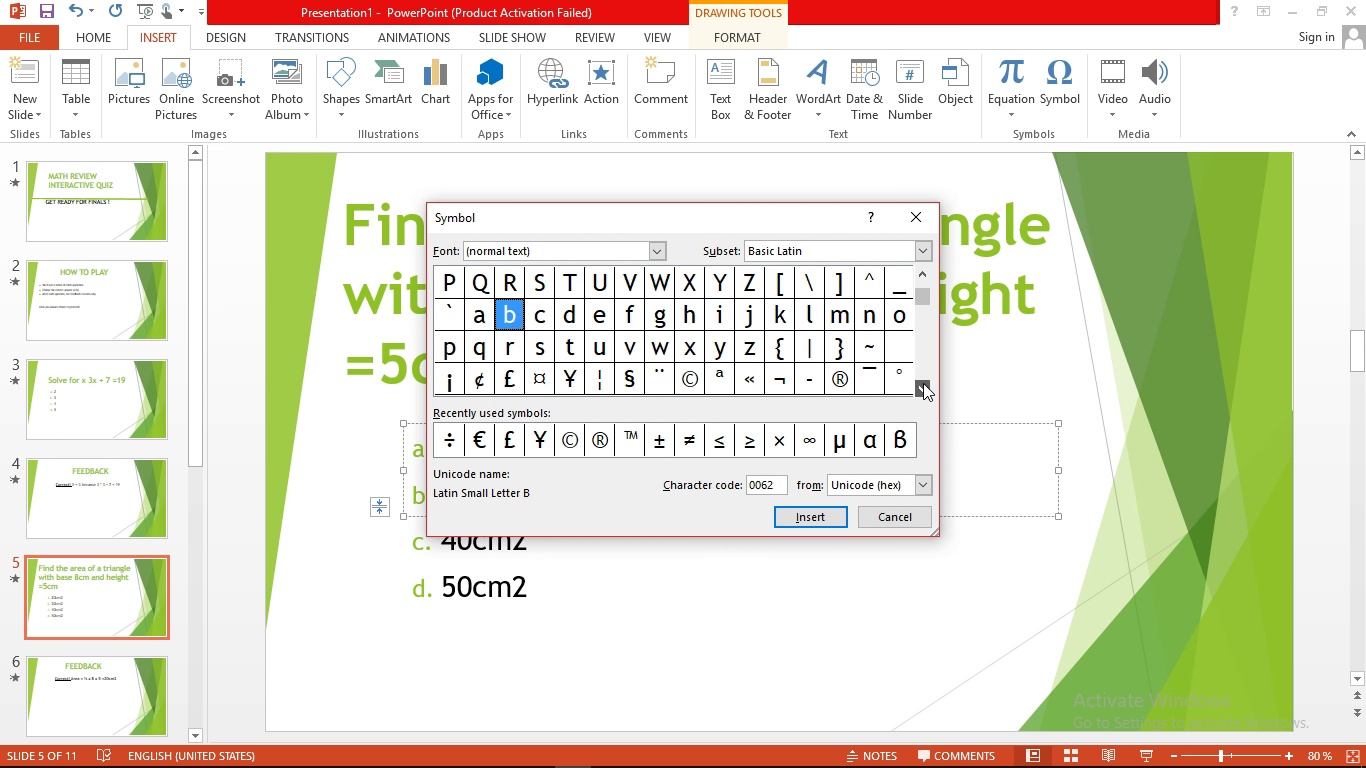 
double_click([923, 383])
 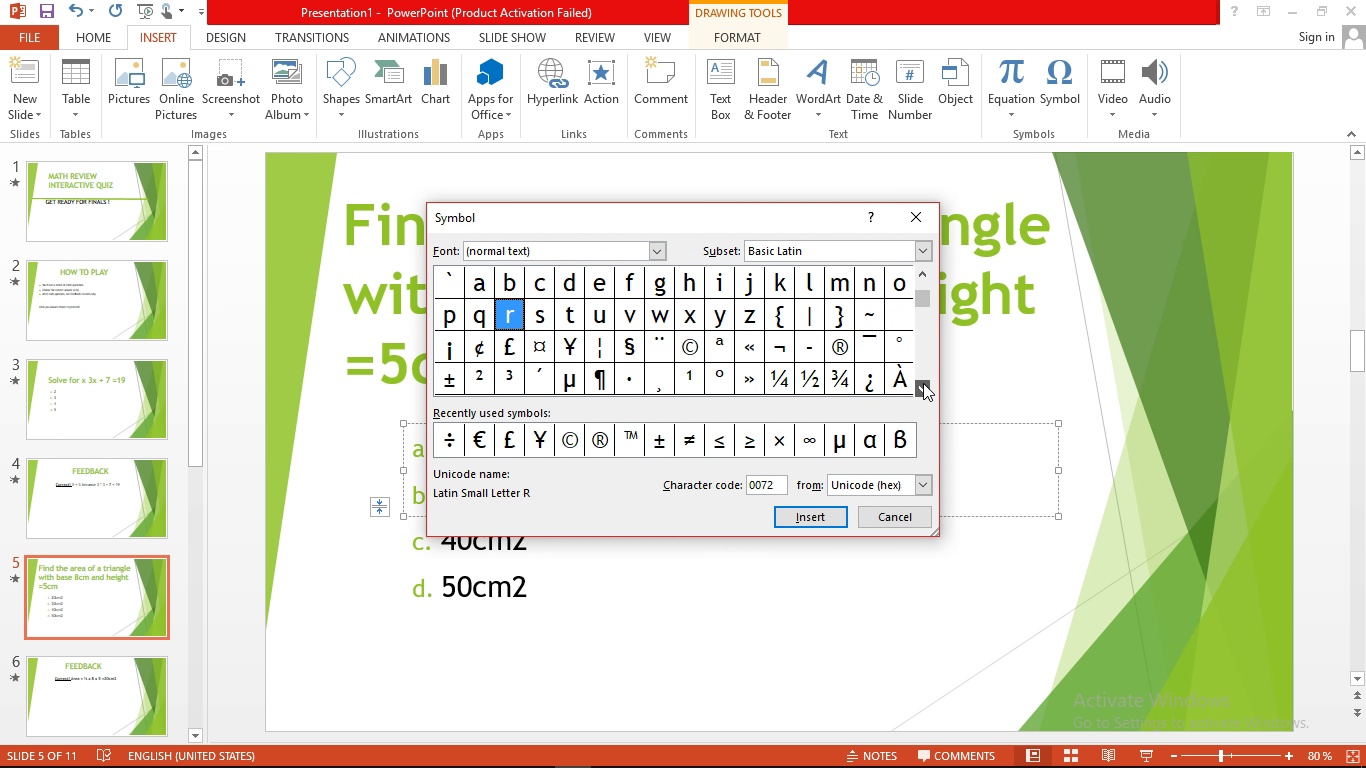 
left_click([923, 383])
 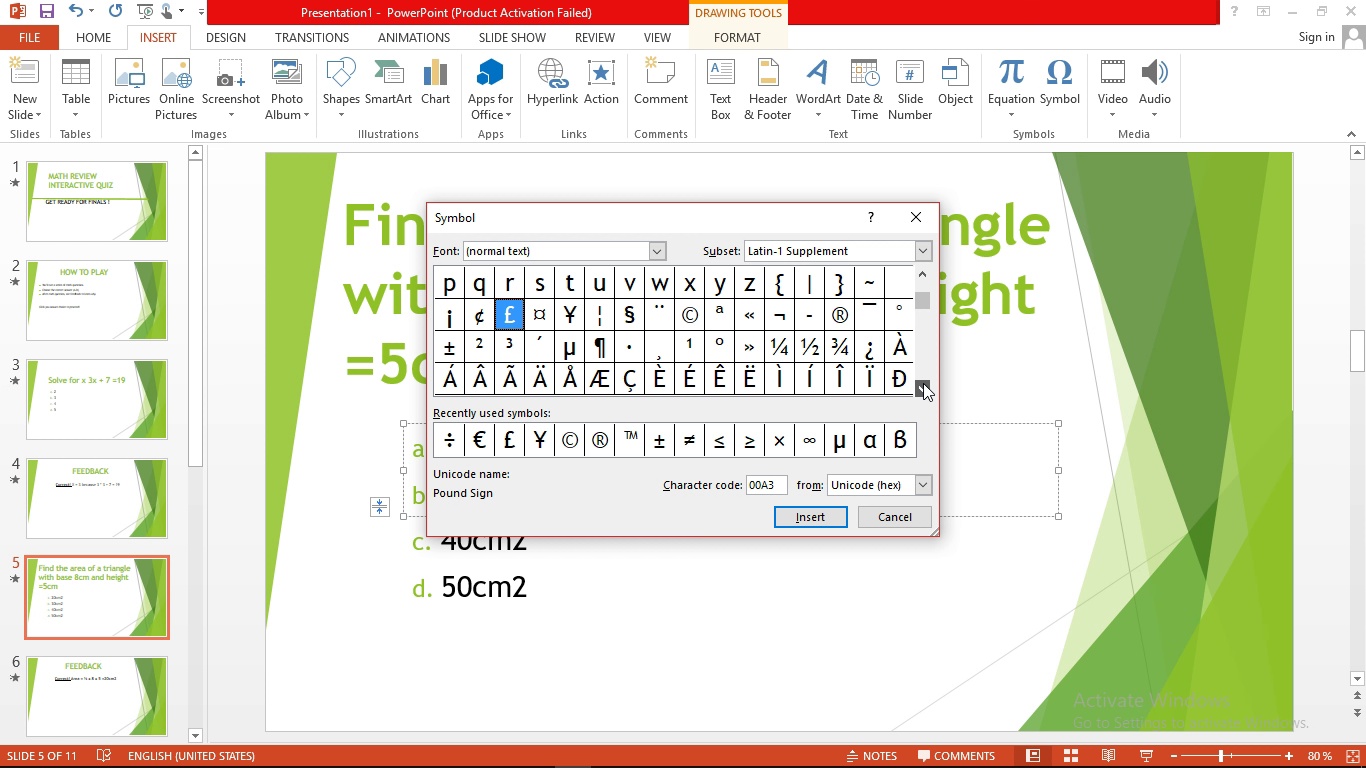 
left_click([923, 383])
 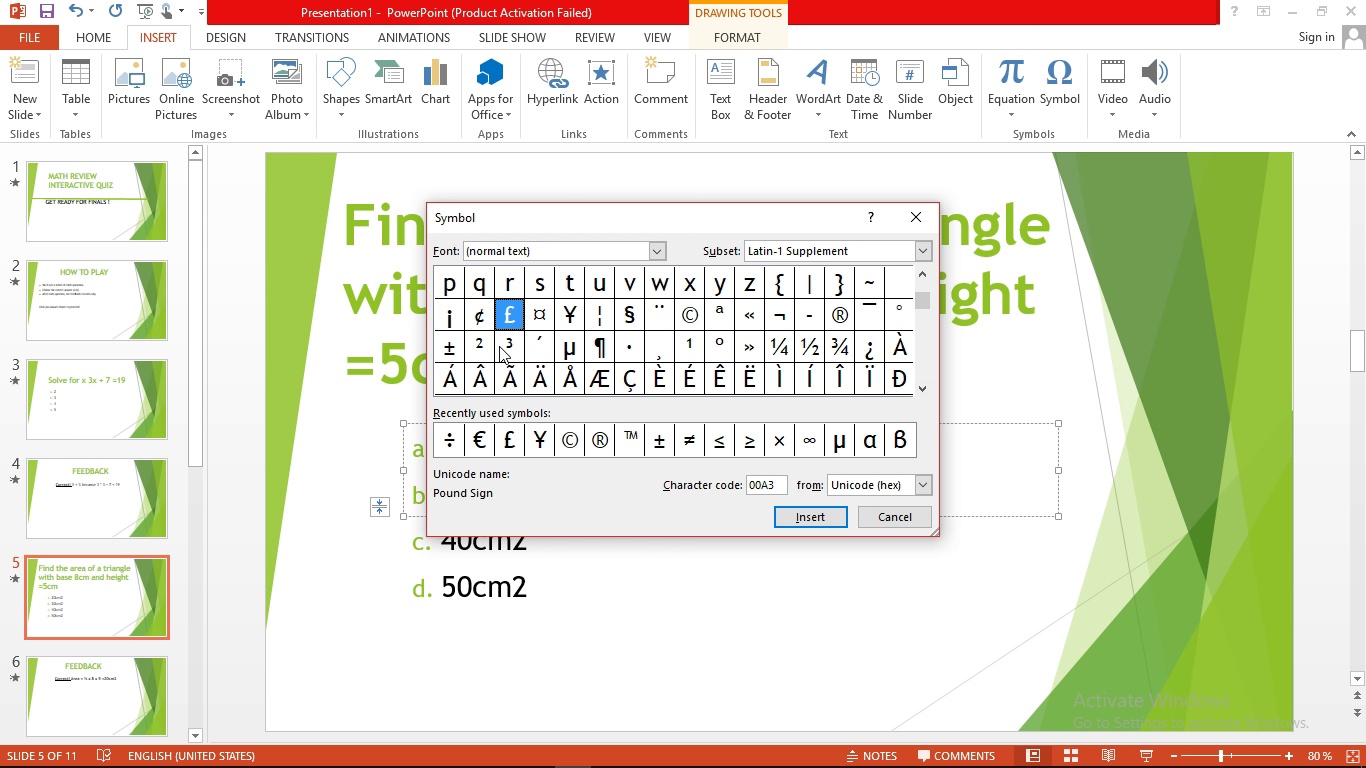 
left_click([481, 348])
 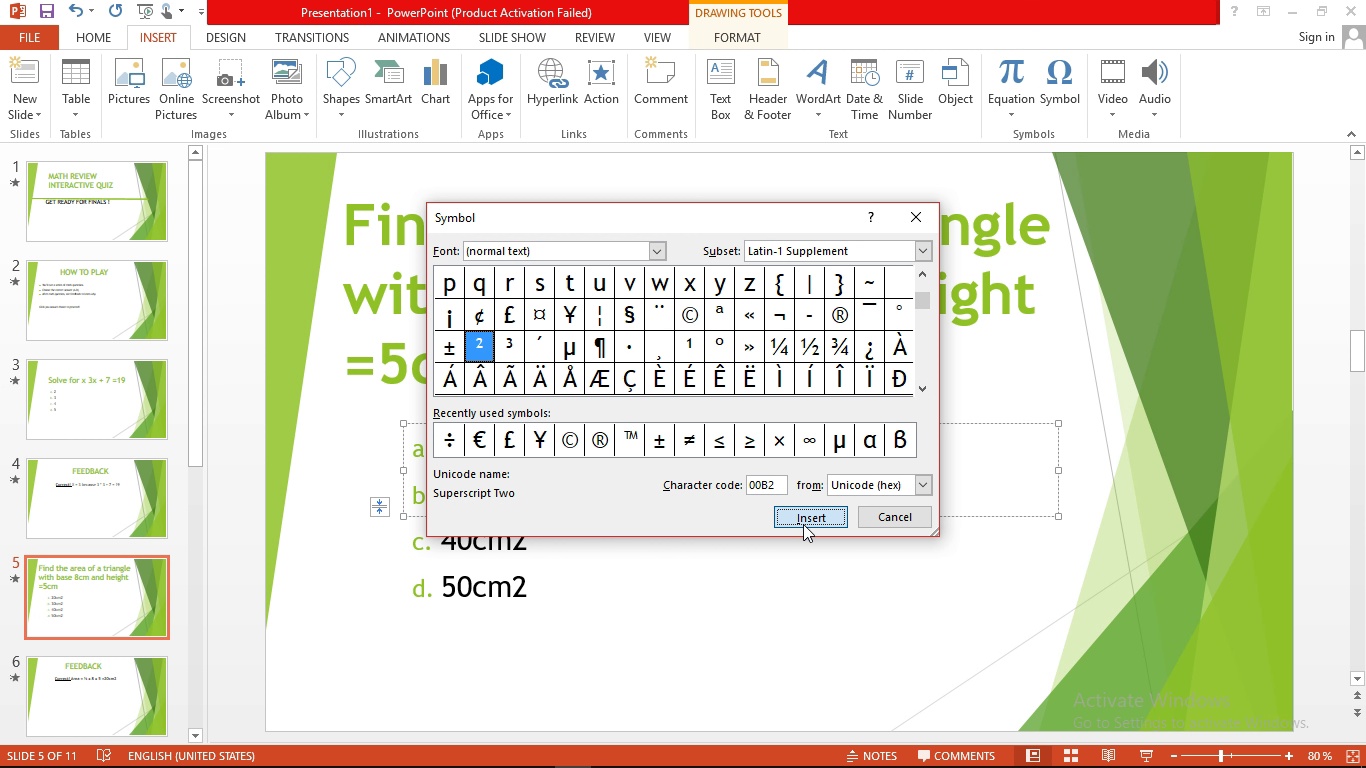 
left_click([803, 524])
 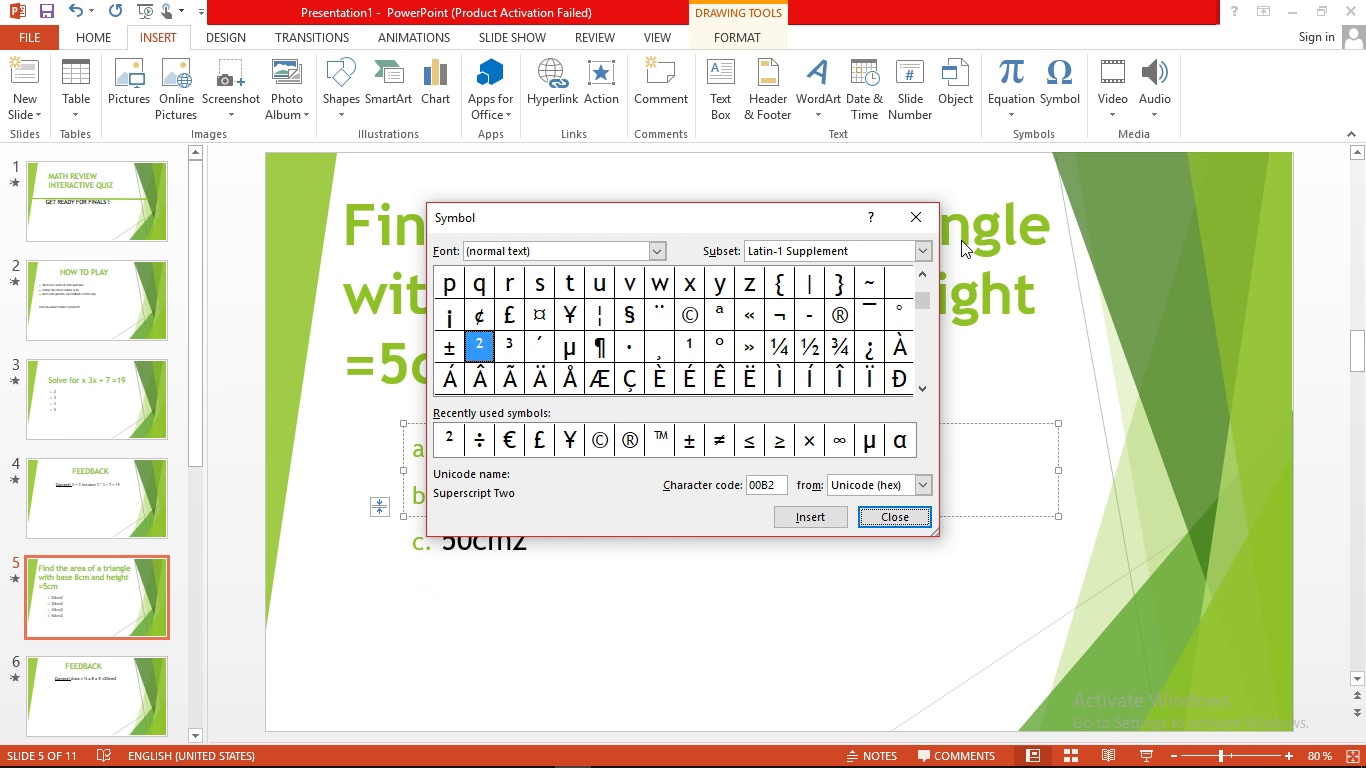 
left_click([937, 221])
 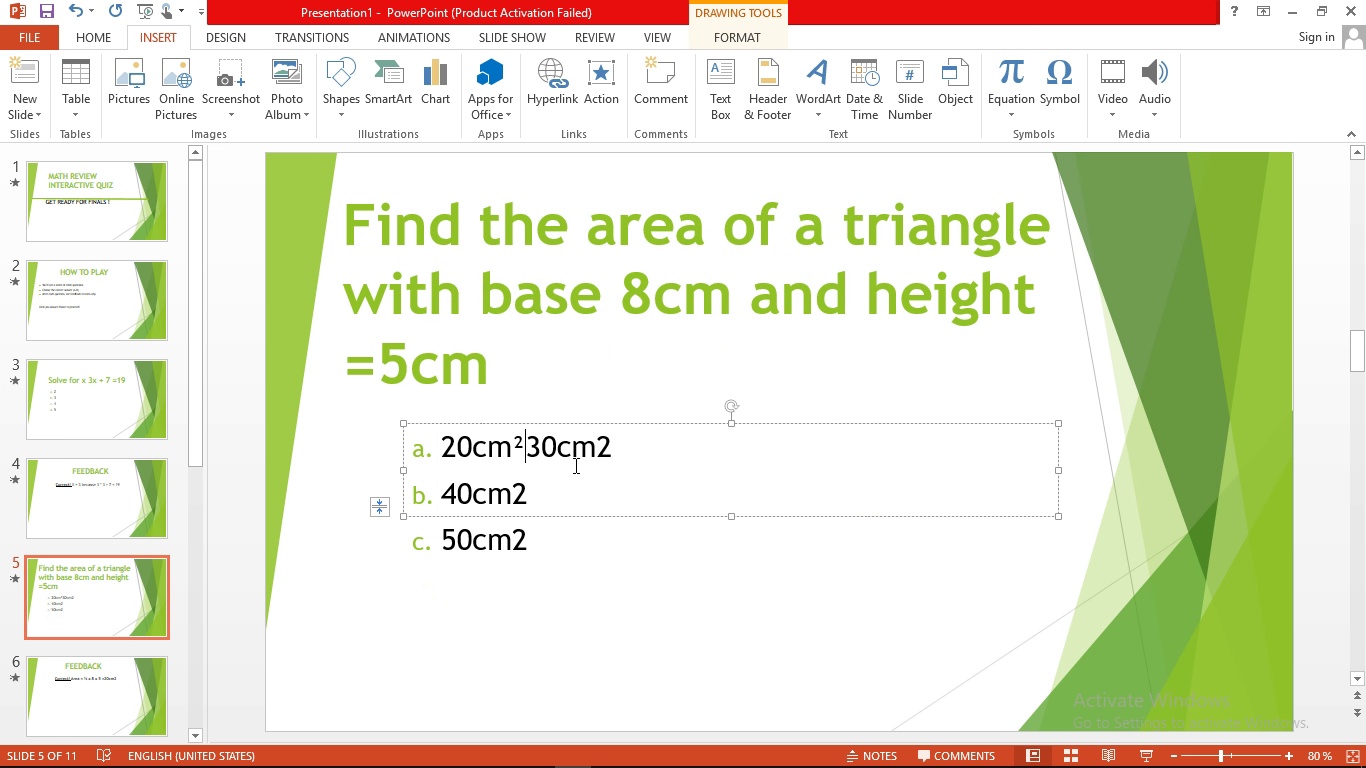 
key(Enter)
 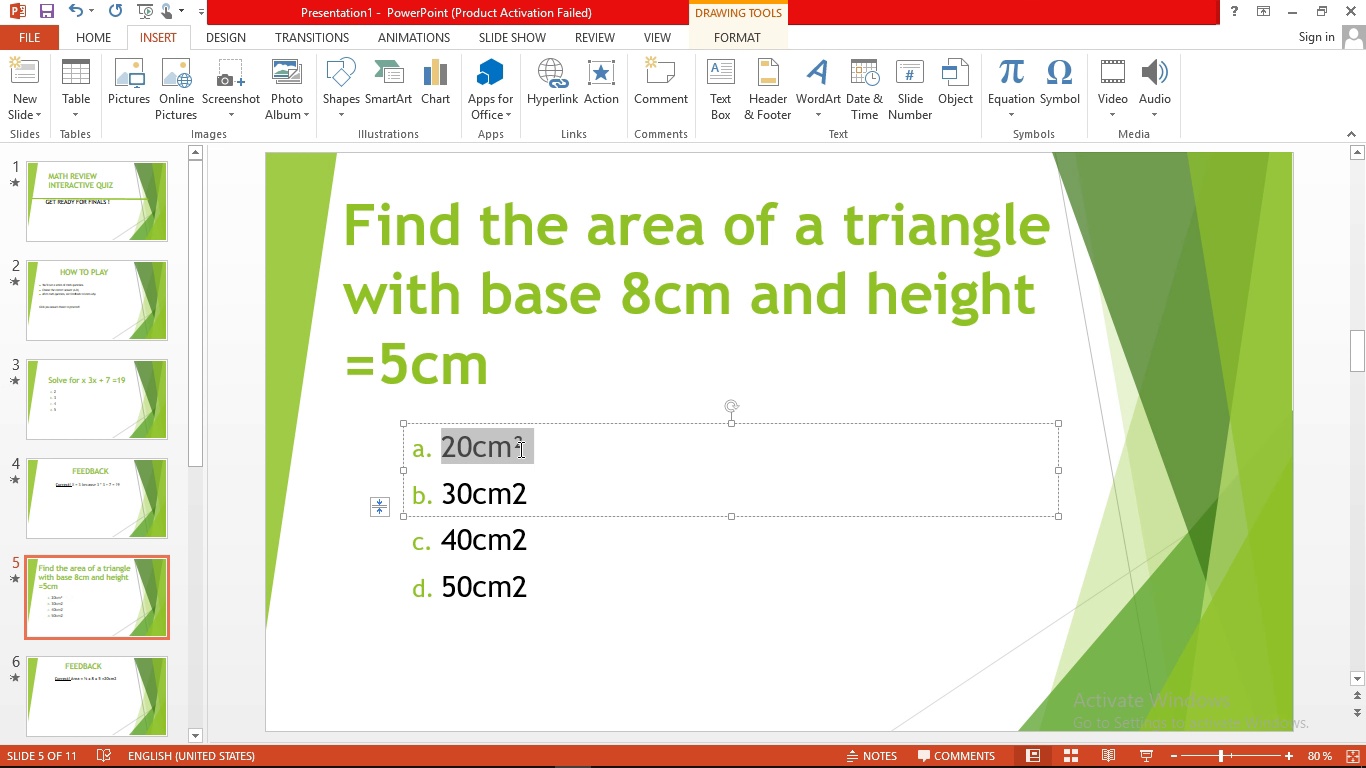 
left_click([519, 449])
 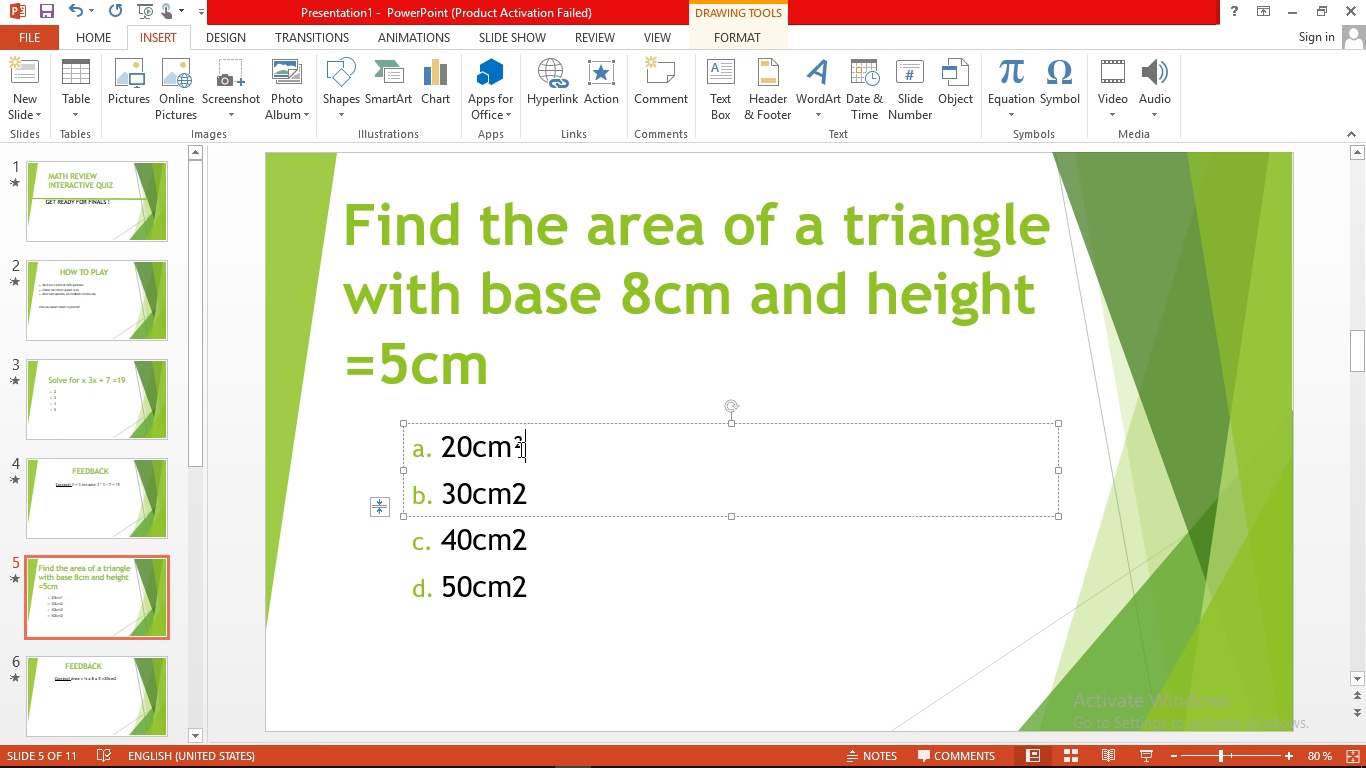 
left_click_drag(start_coordinate=[519, 449], to_coordinate=[515, 443])
 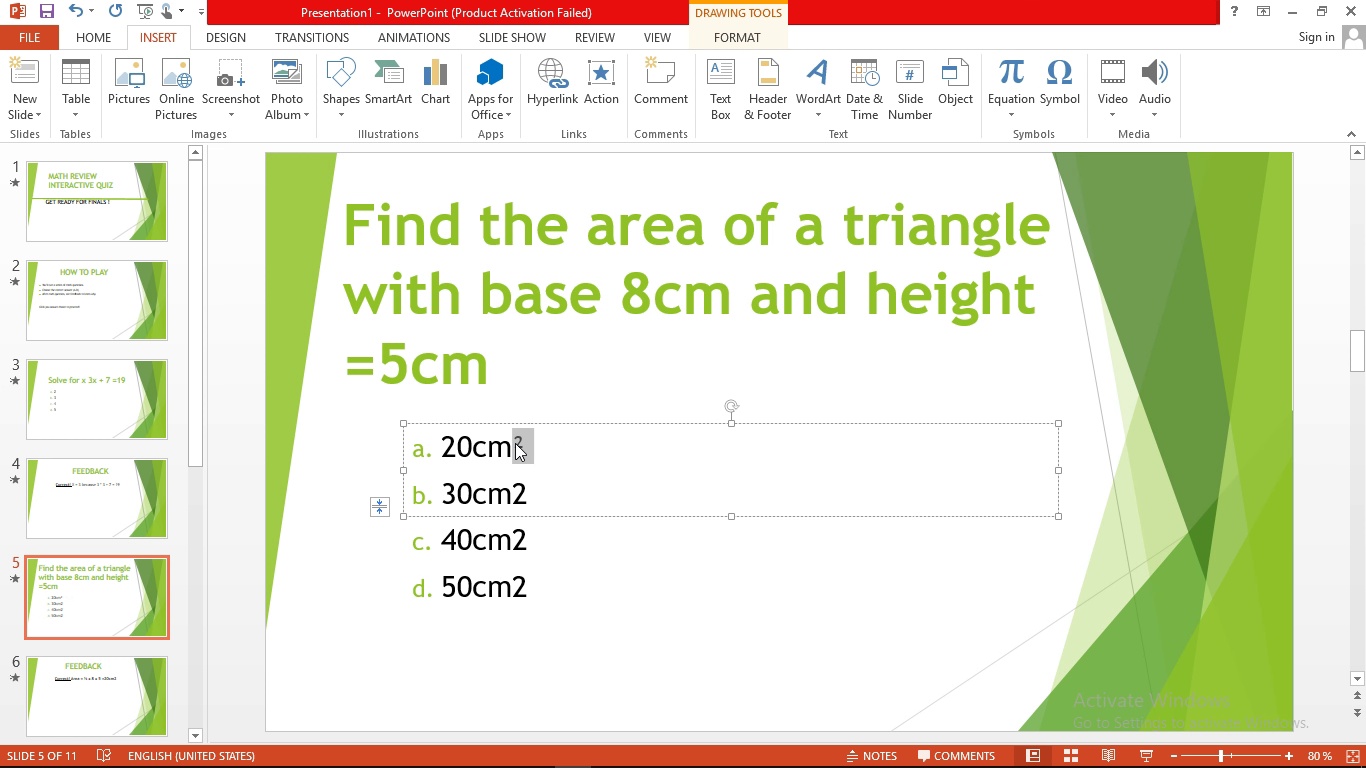 
key(Control+C)
 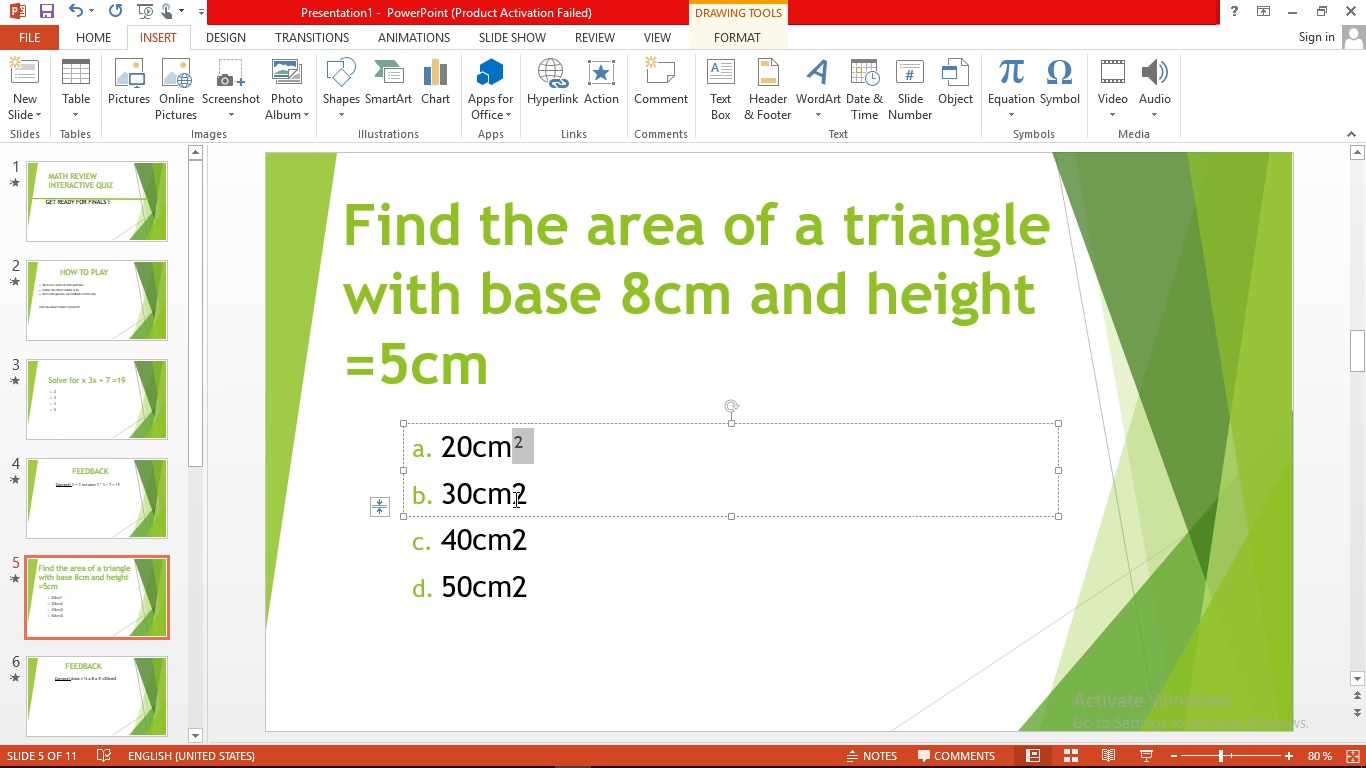 
left_click_drag(start_coordinate=[515, 497], to_coordinate=[524, 497])
 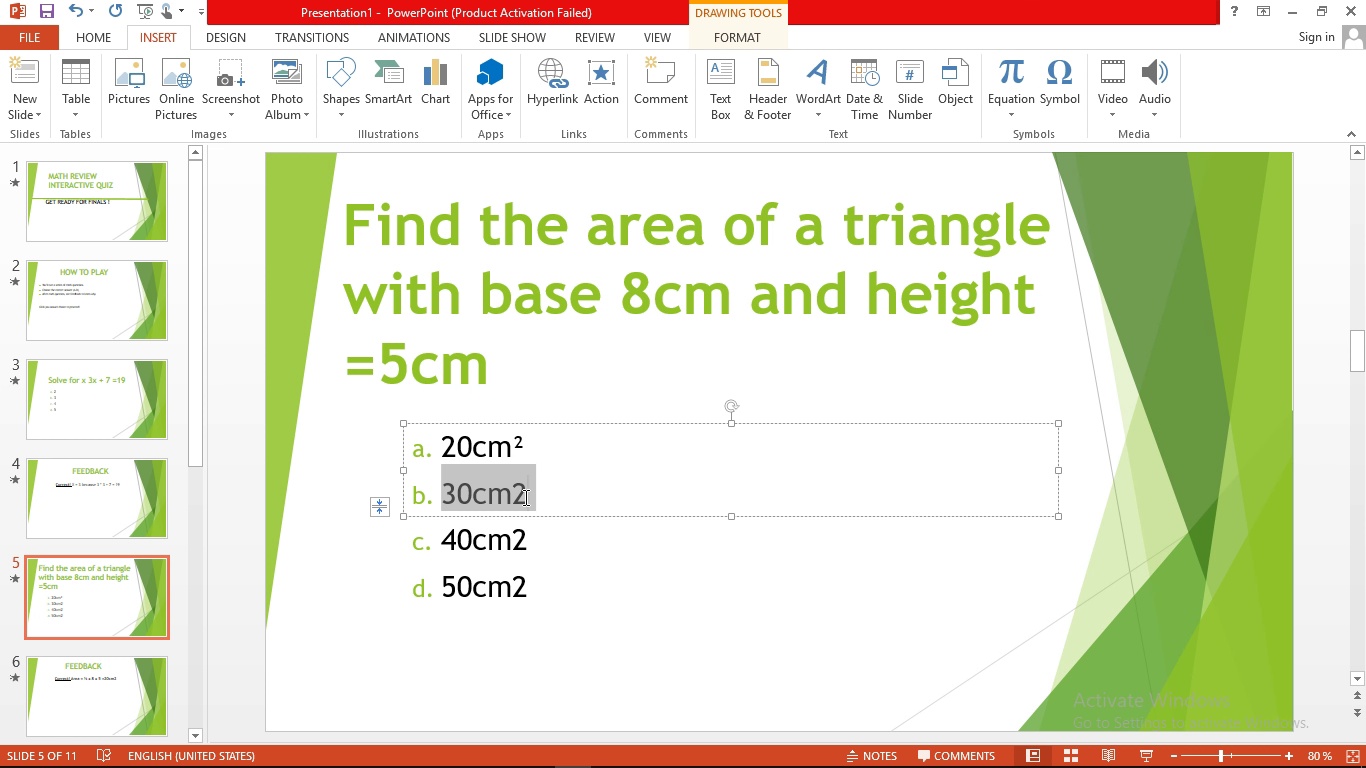 
left_click([524, 497])
 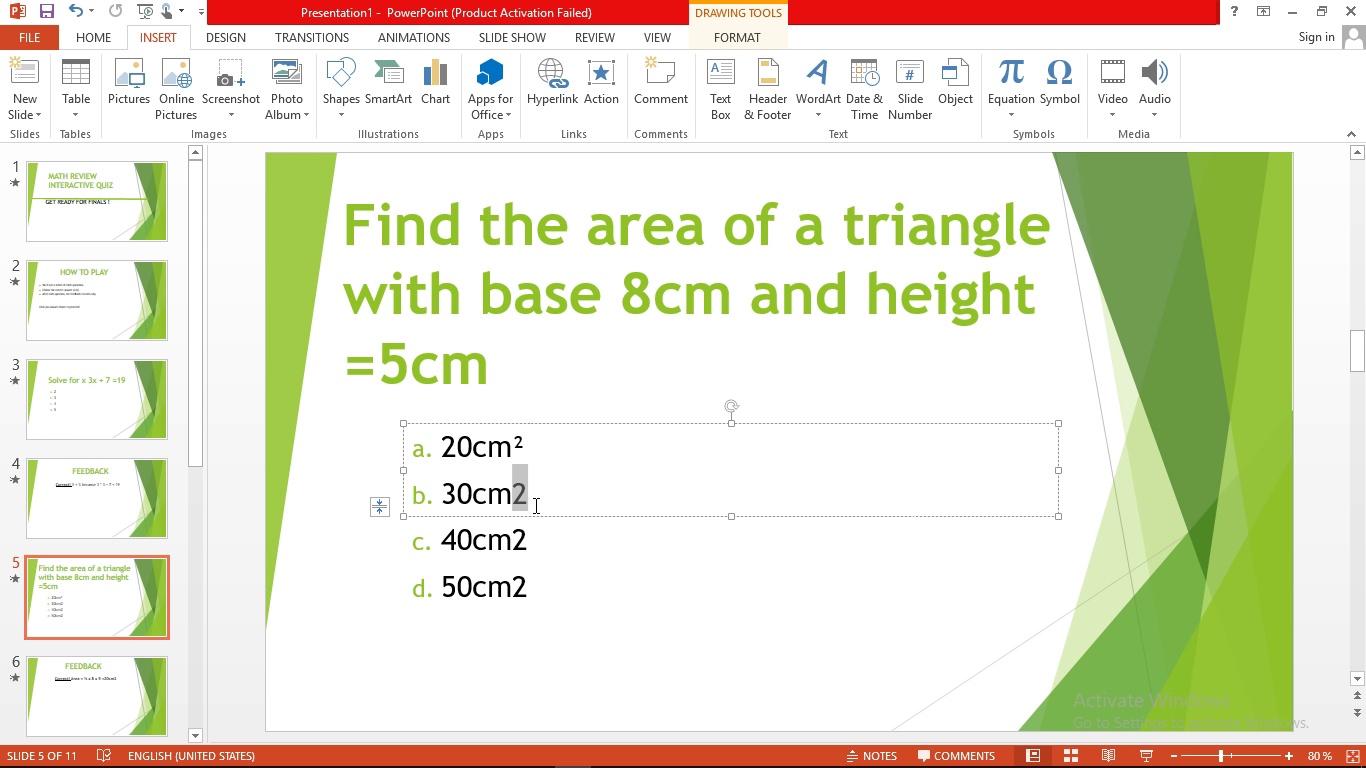 
key(Shift+ArrowLeft)
 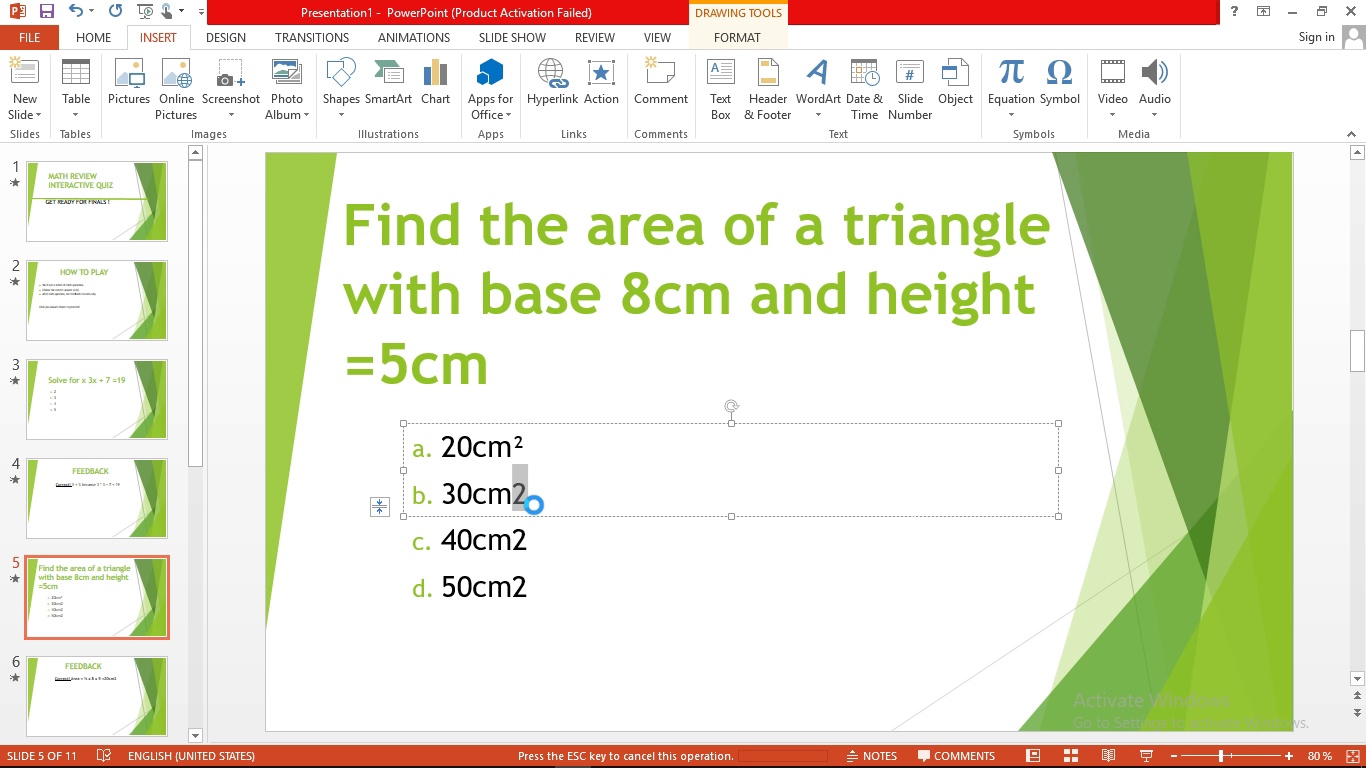 
key(Control+V)
 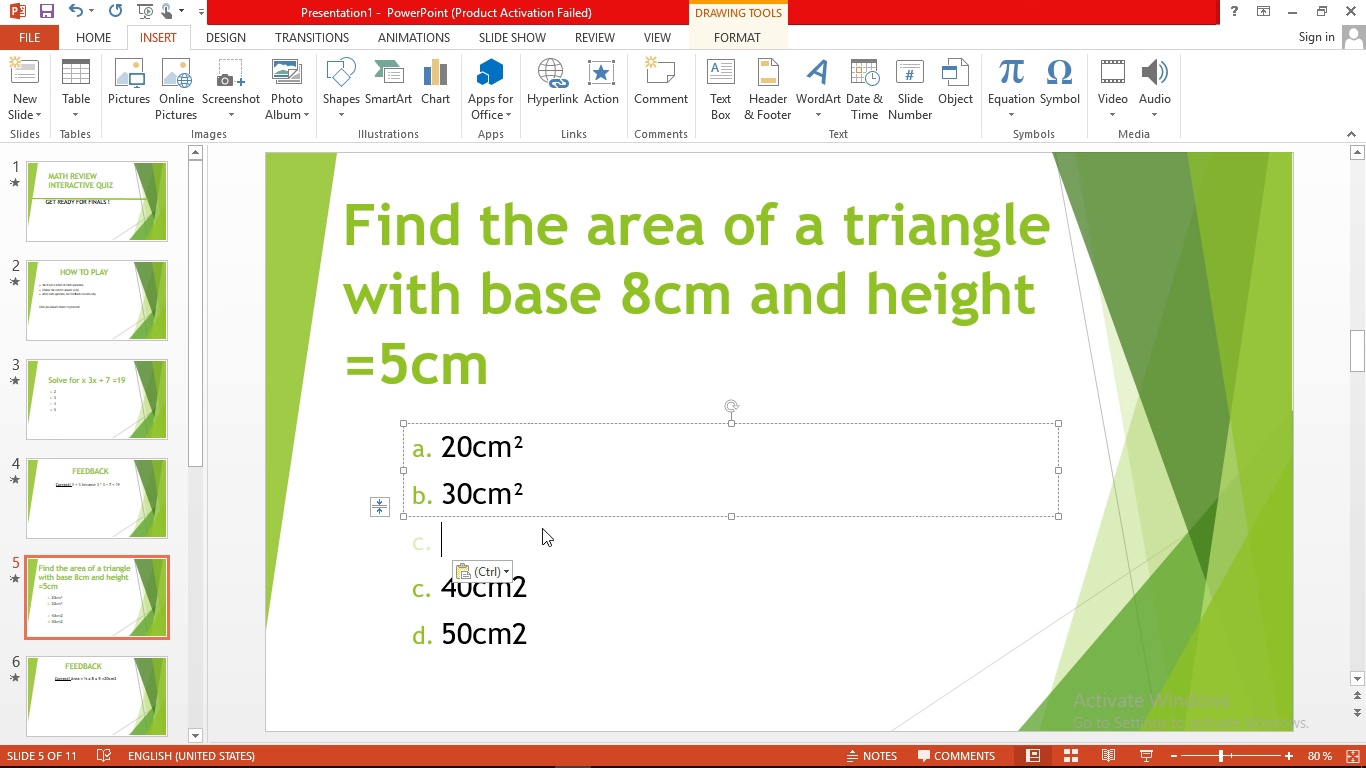 
key(Backspace)
 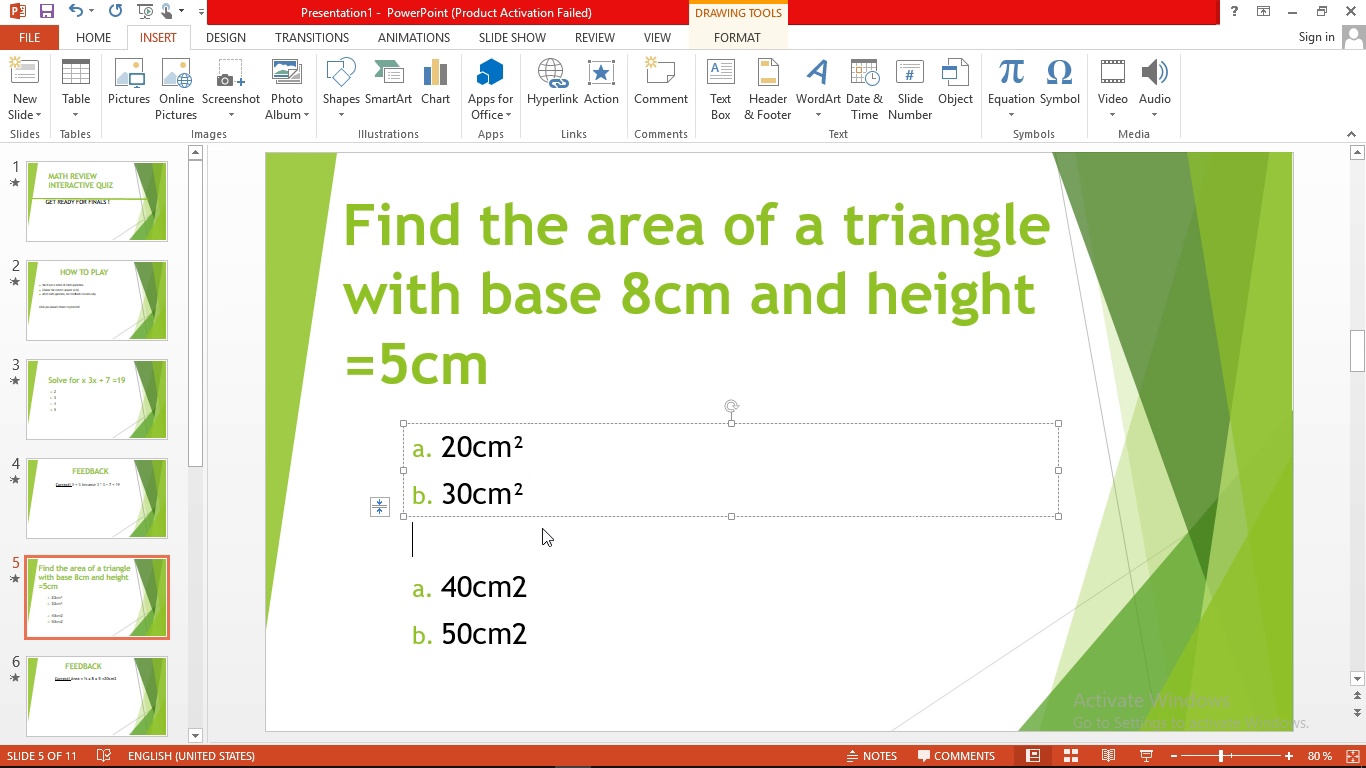 
key(Backspace)
 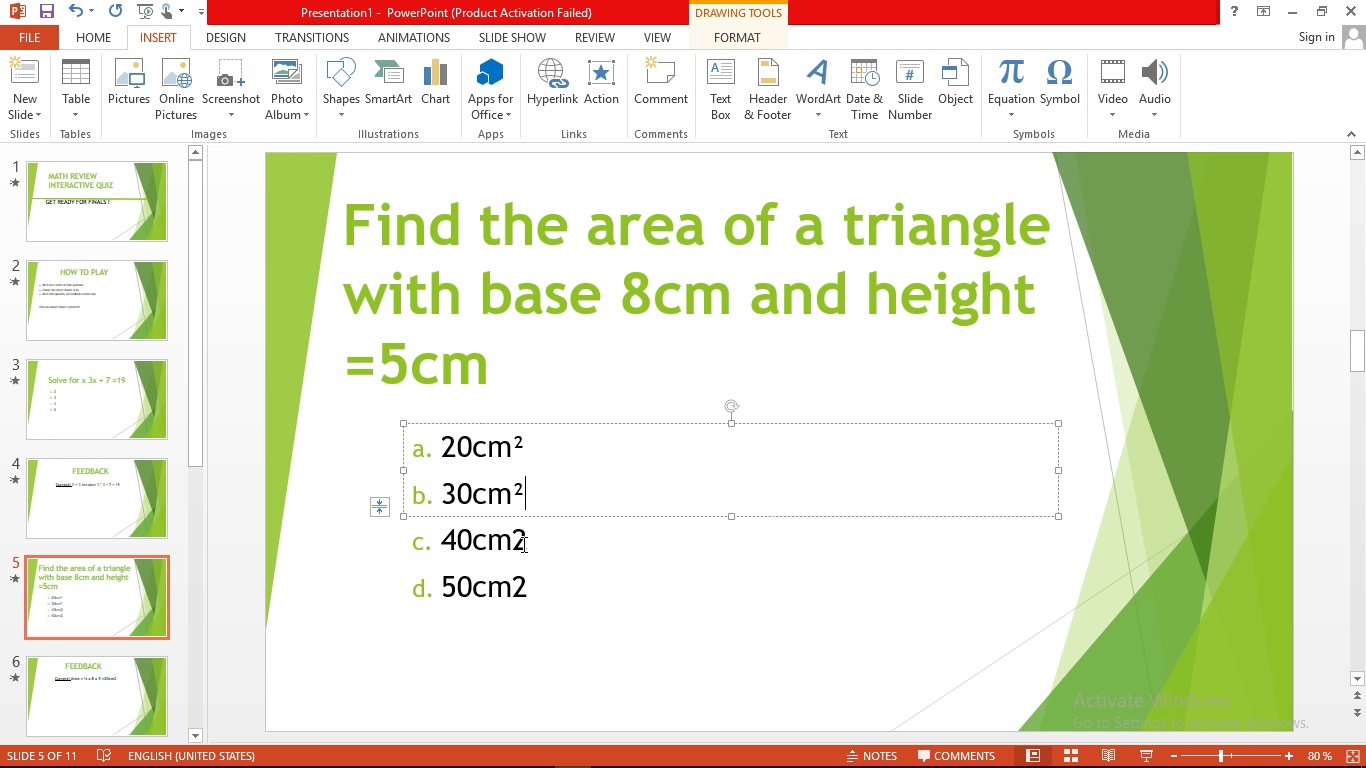 
left_click_drag(start_coordinate=[522, 544], to_coordinate=[517, 543])
 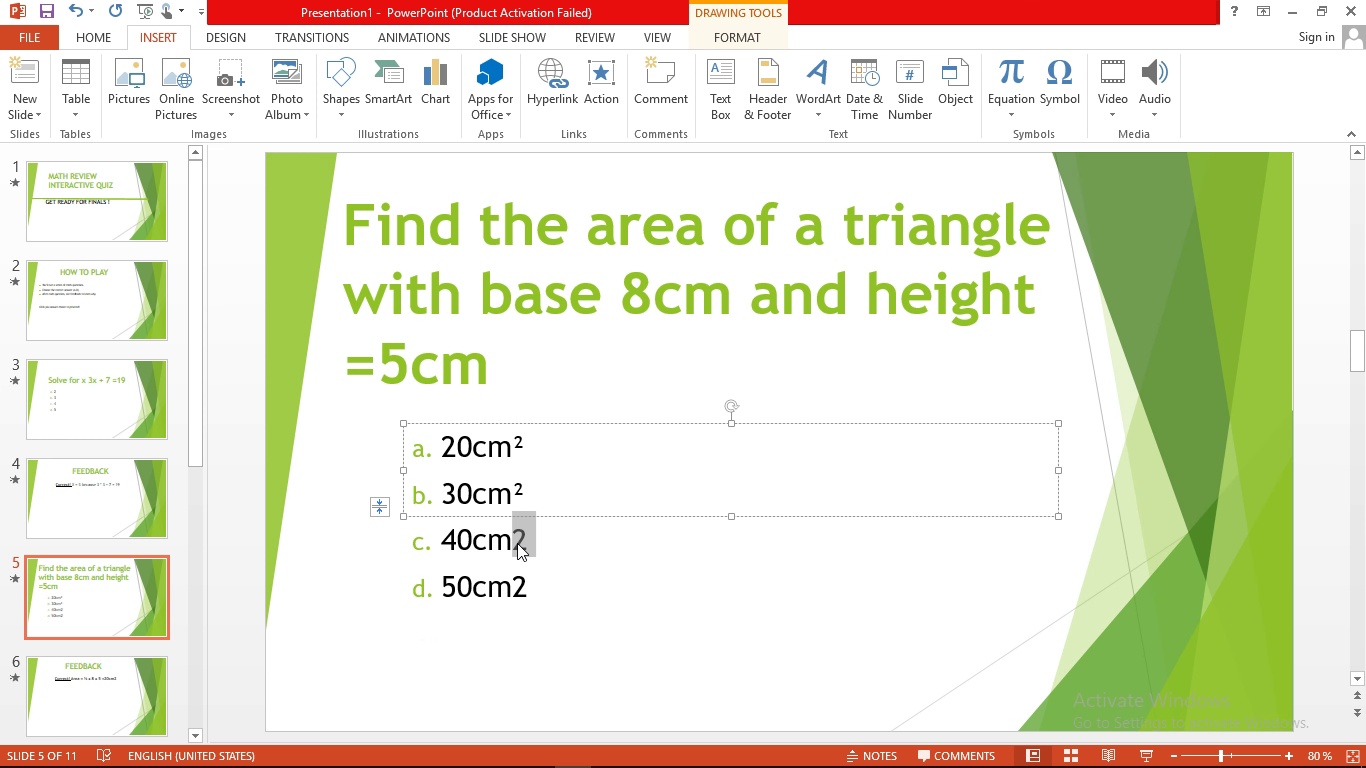 
key(Control+V)
 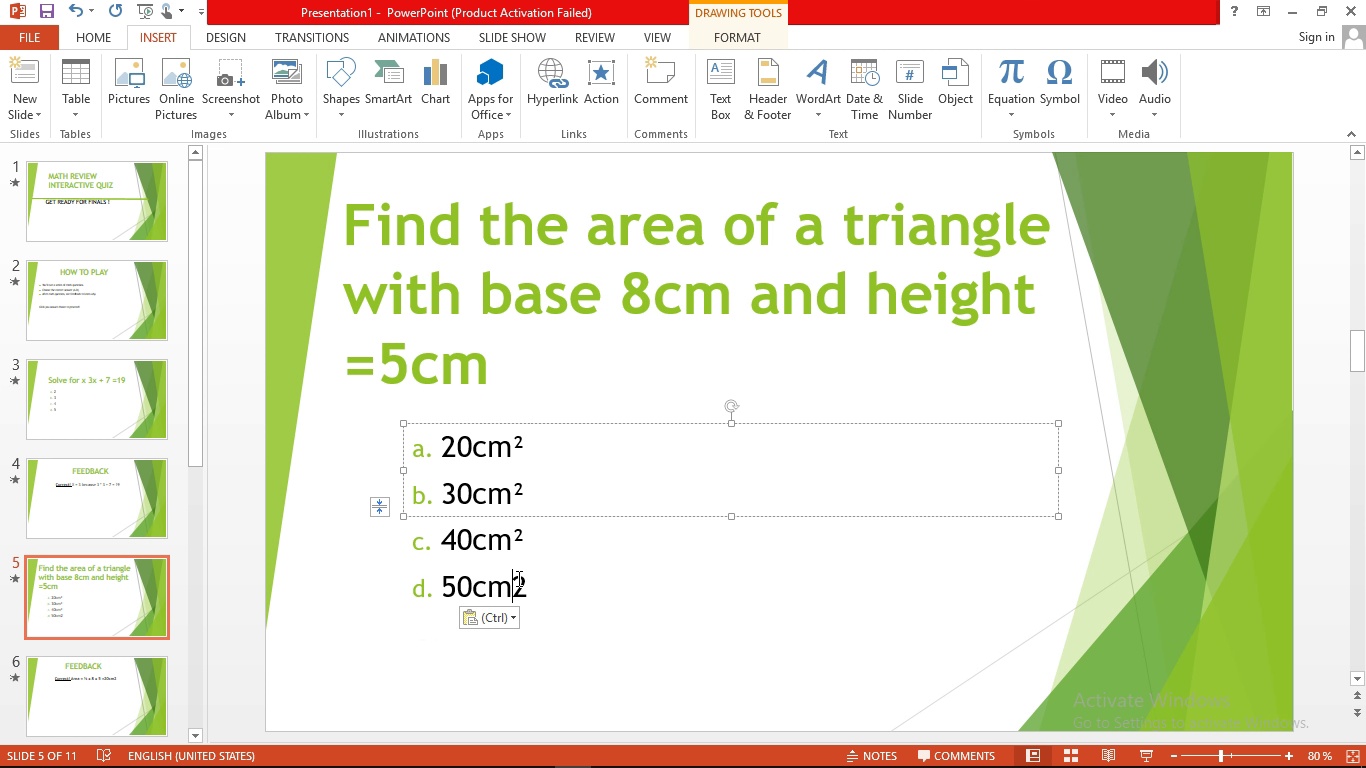 
left_click([517, 578])
 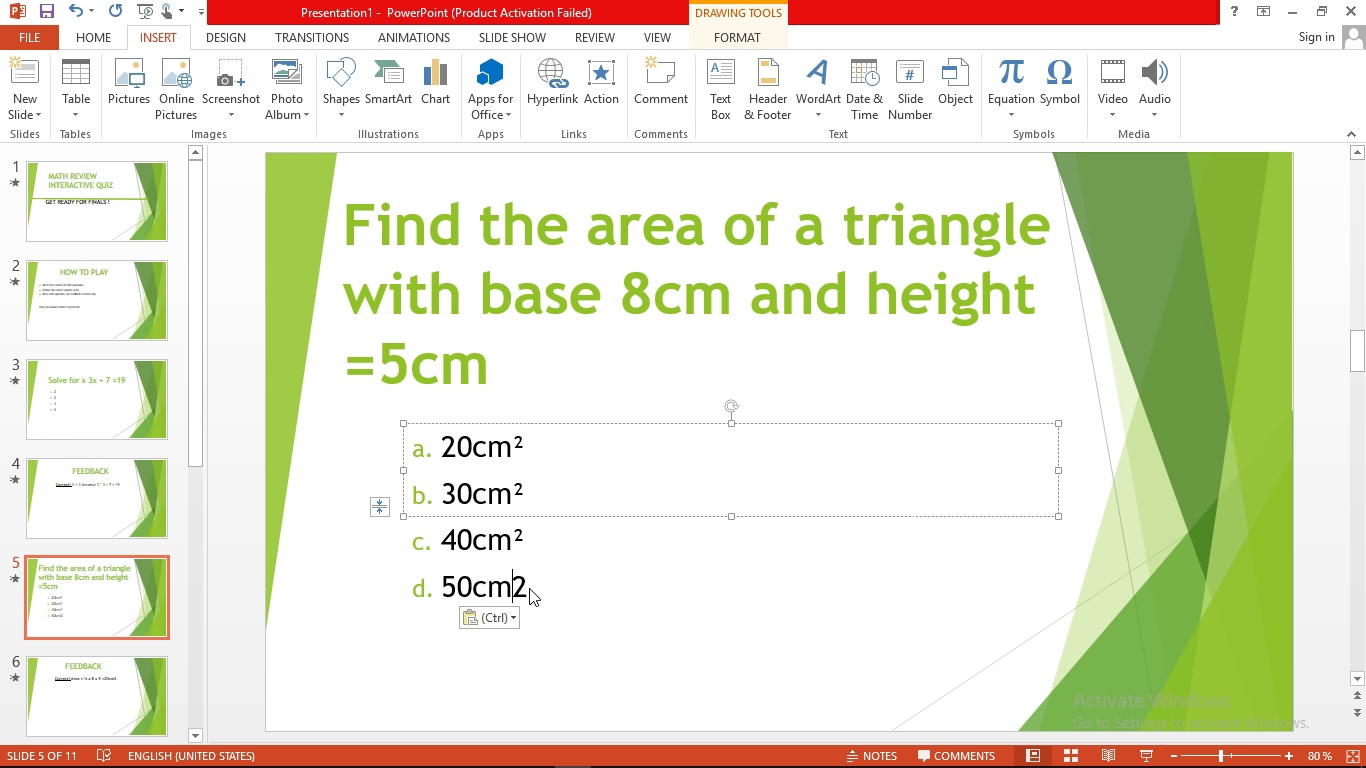 
key(Shift+ArrowRight)
 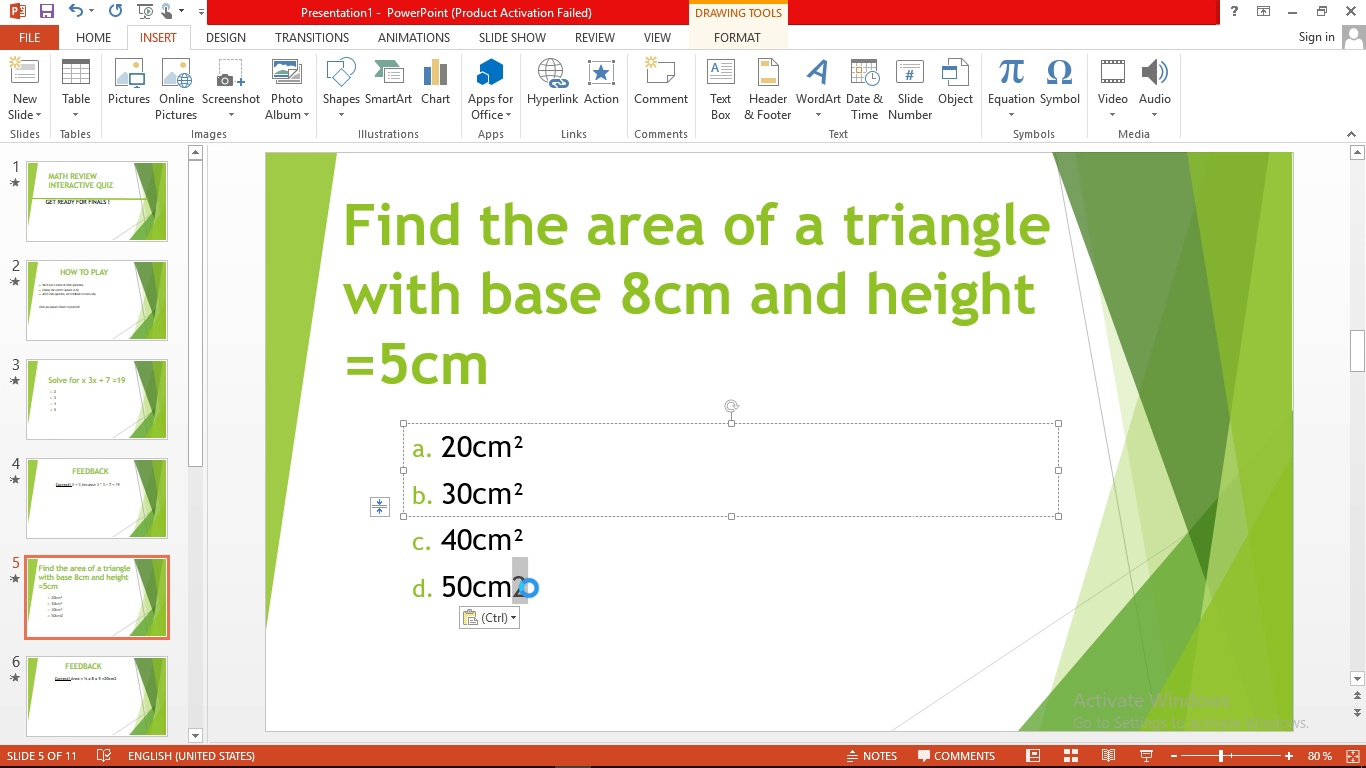 
key(Control+V)
 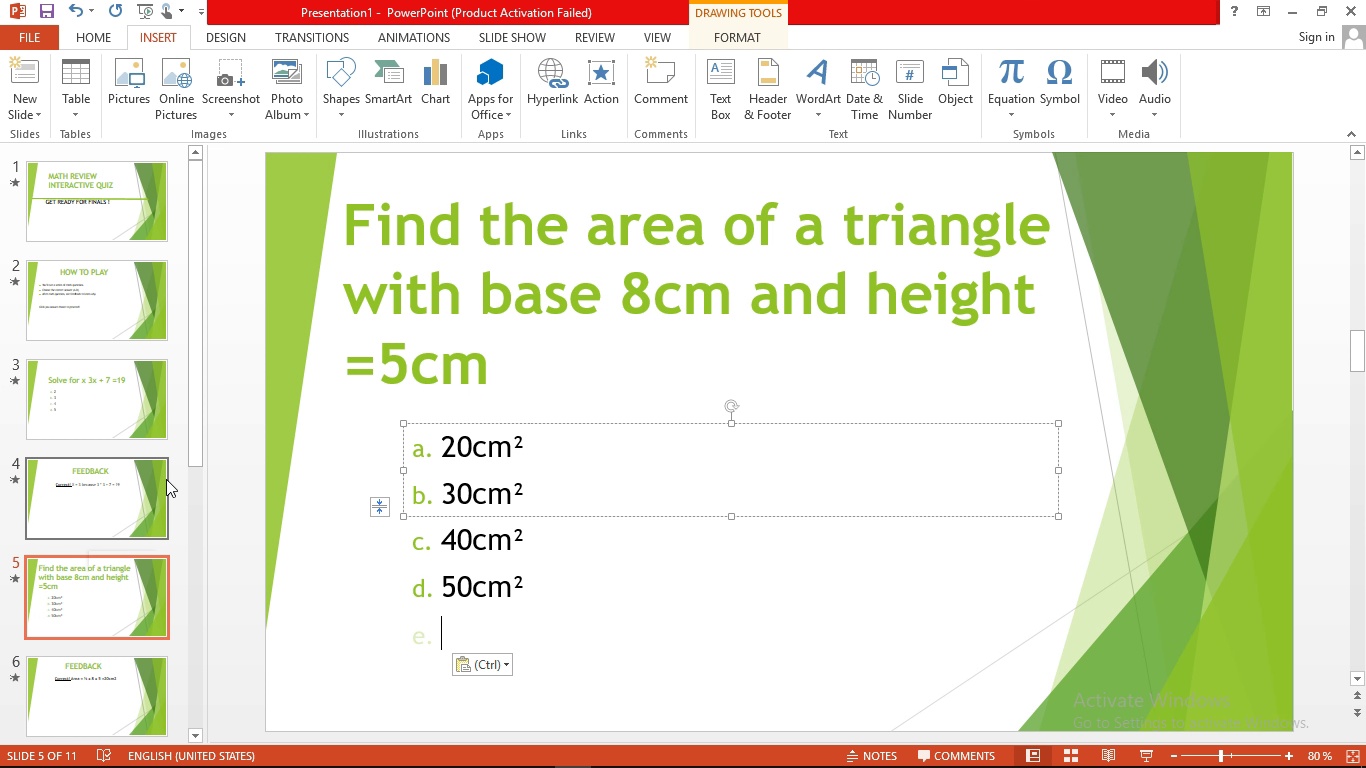 
left_click_drag(start_coordinate=[196, 416], to_coordinate=[196, 490])
 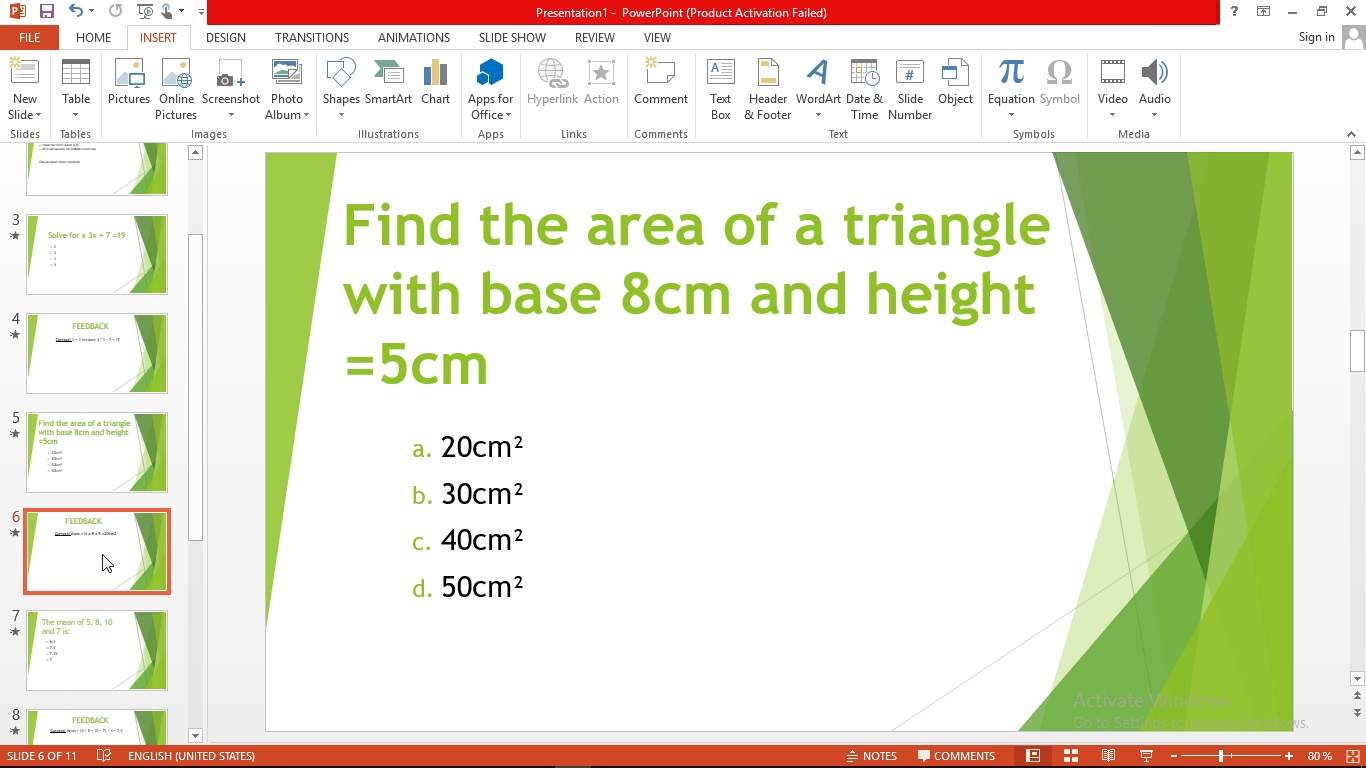 
left_click([102, 554])
 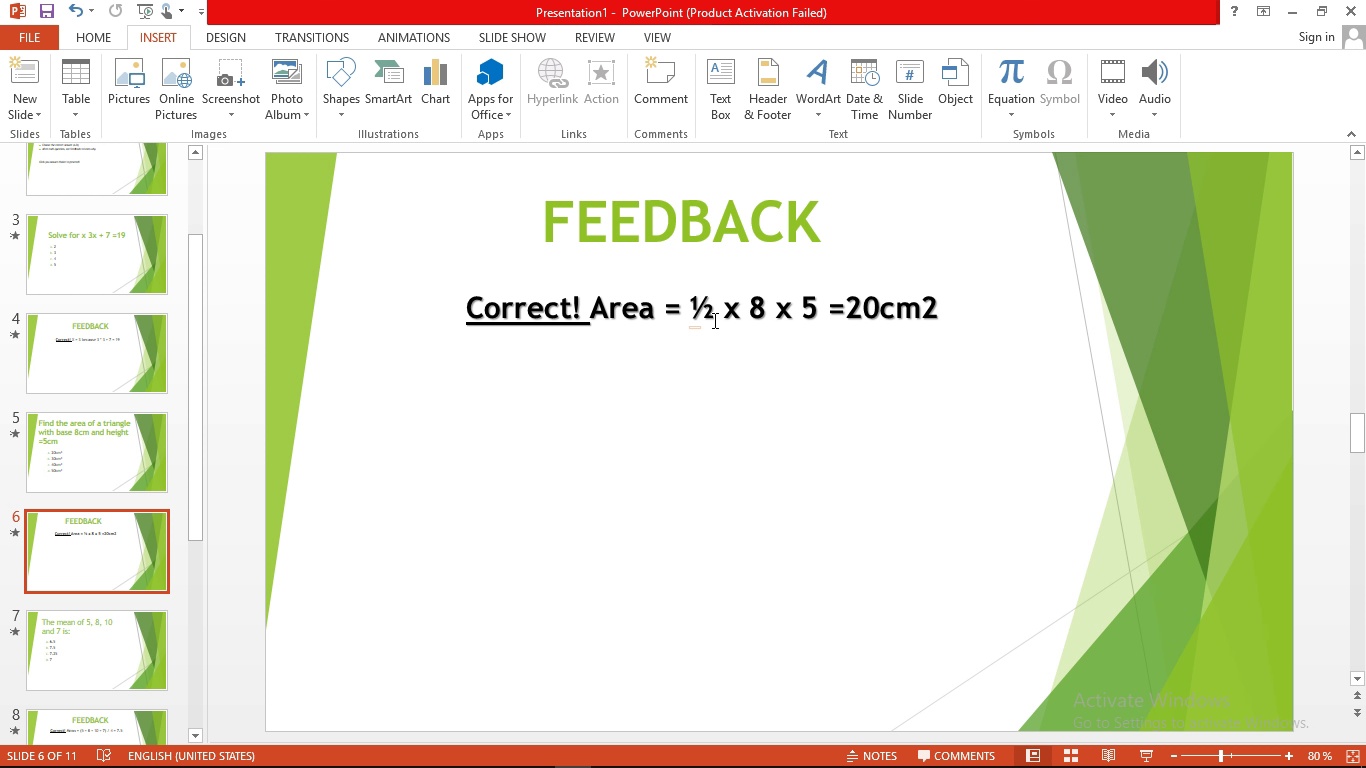 
wait(12.87)
 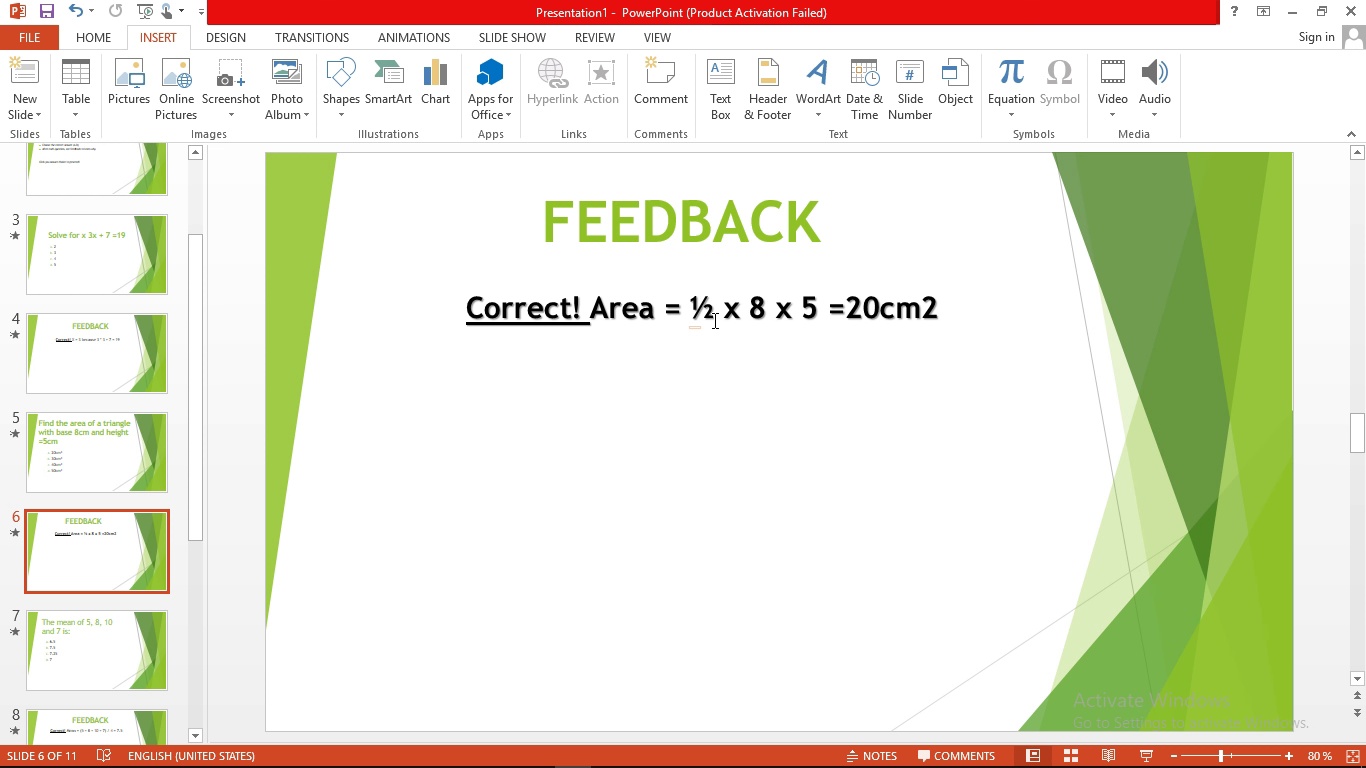 
left_click_drag(start_coordinate=[926, 312], to_coordinate=[938, 313])
 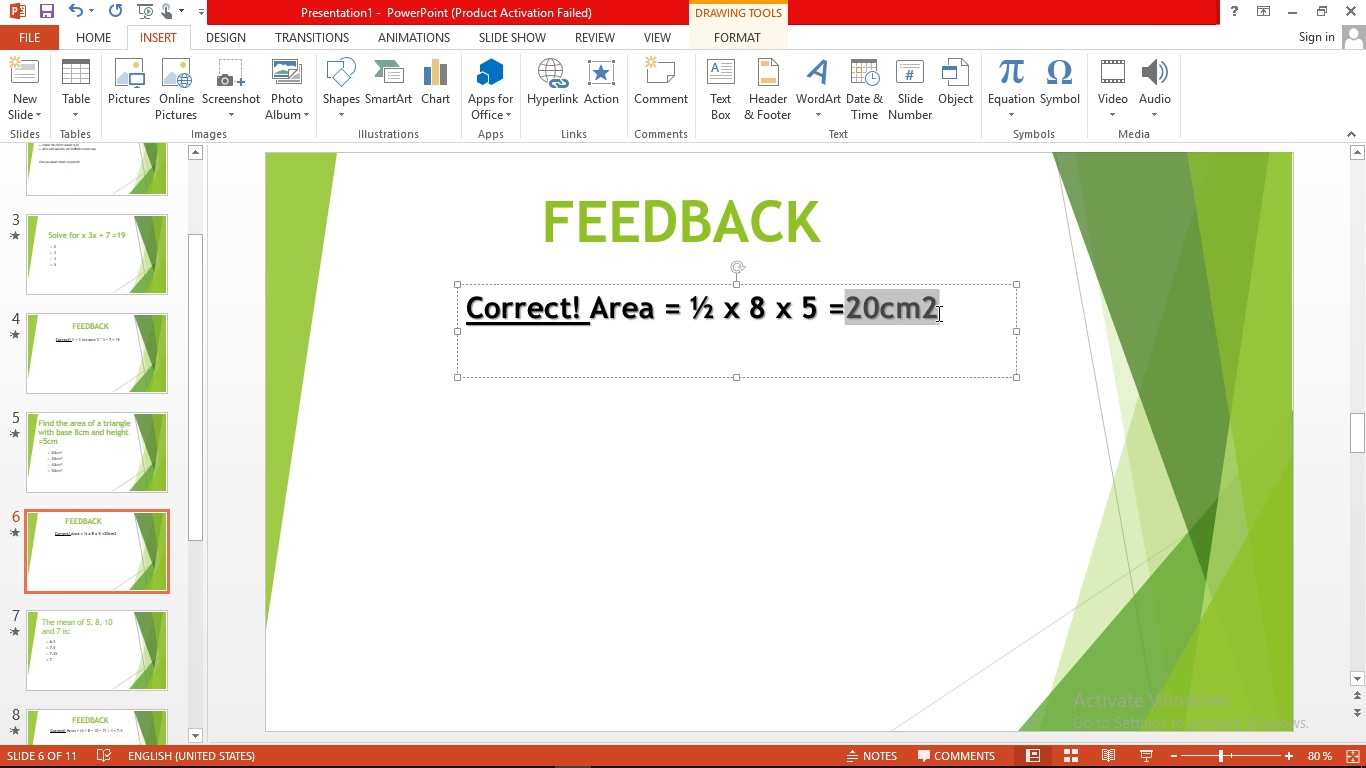 
left_click([937, 313])
 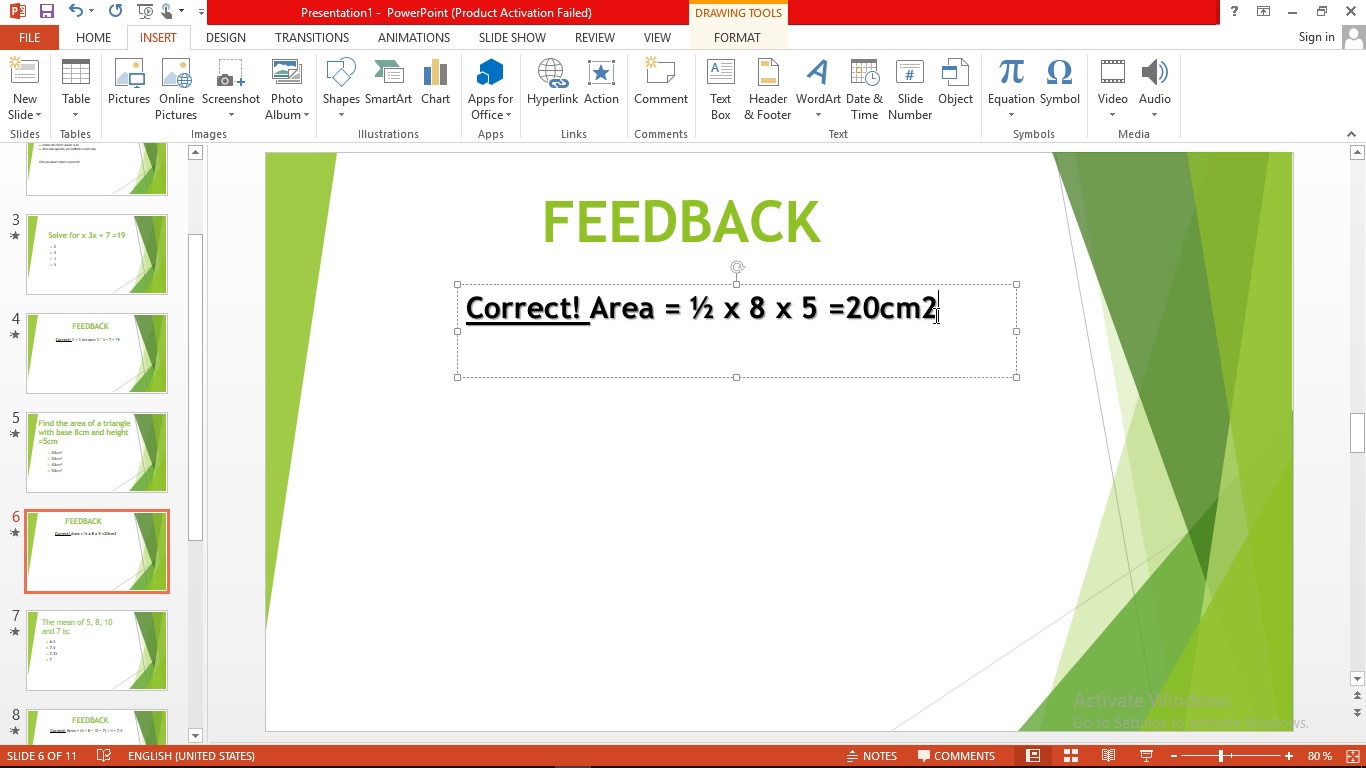 
key(Shift+ArrowLeft)
 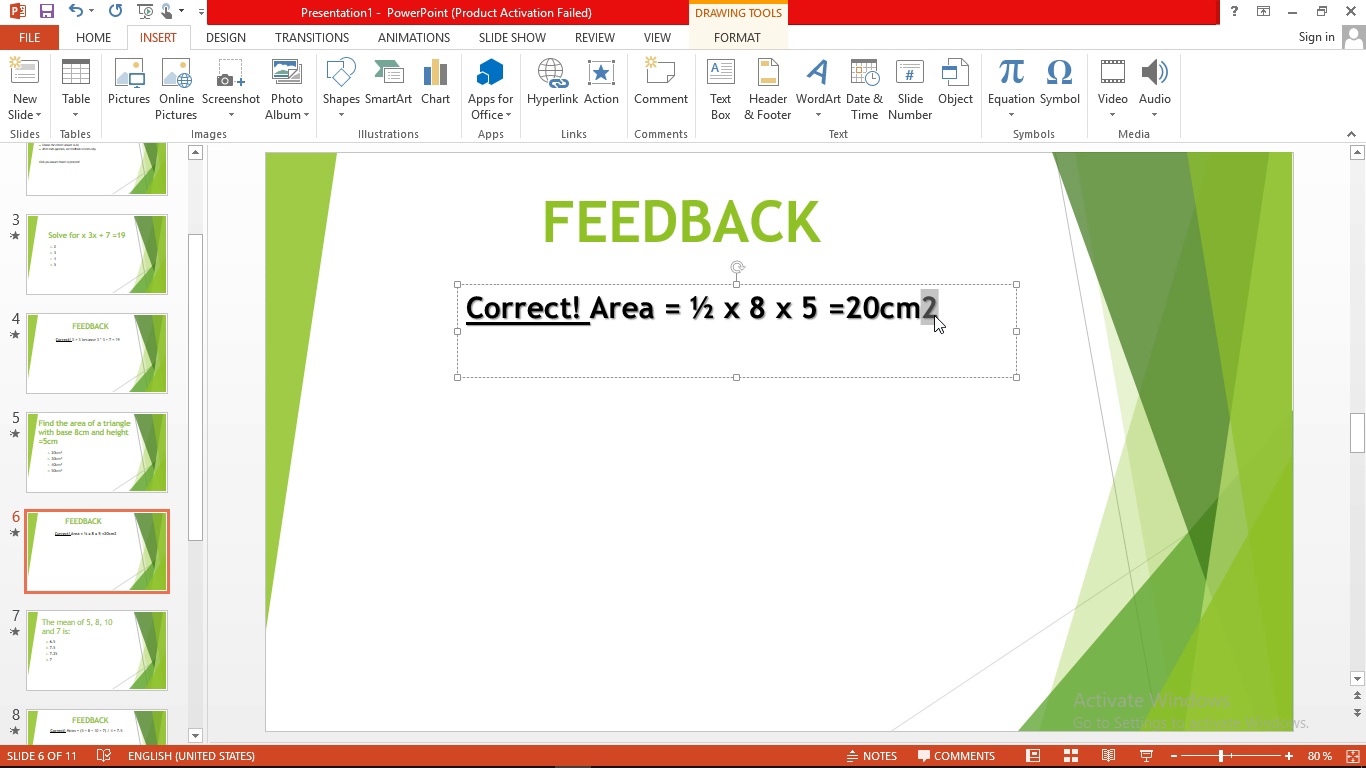 
key(Control+V)
 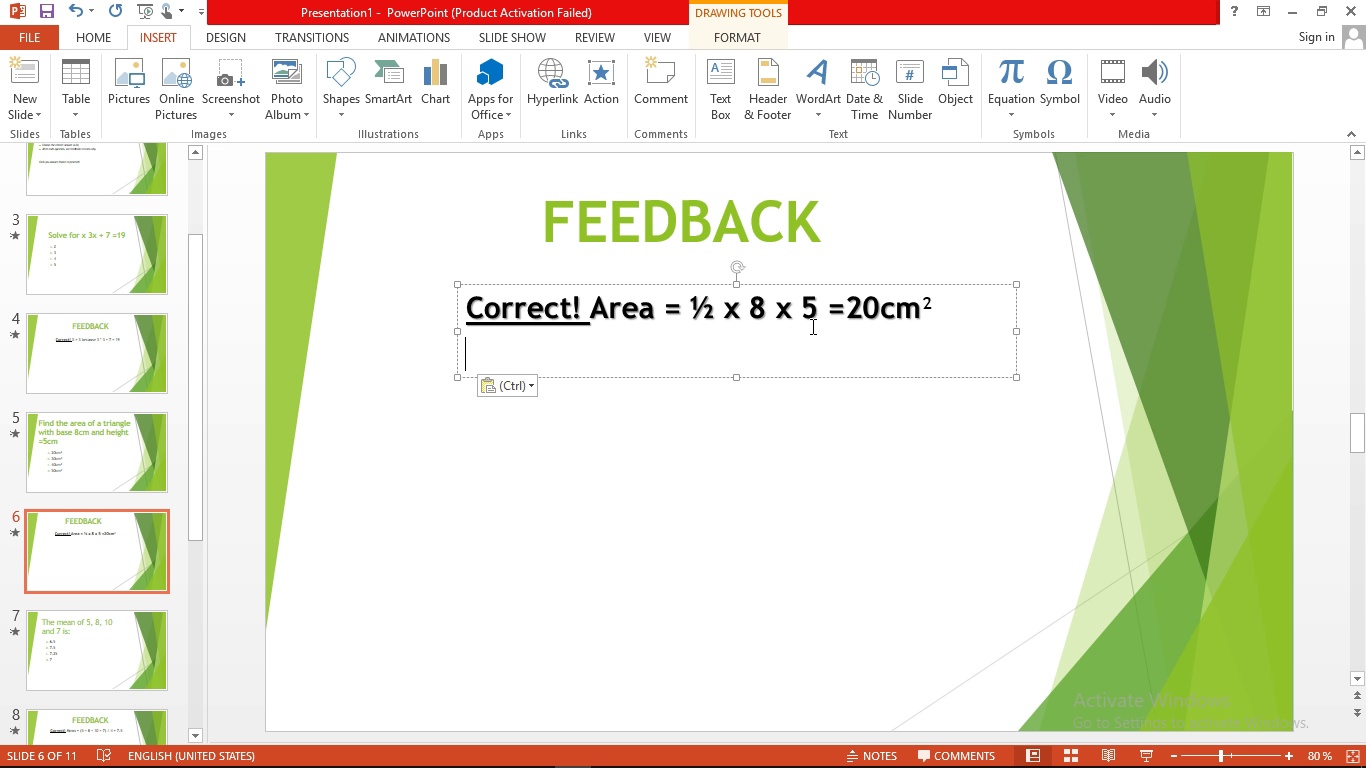 
wait(5.11)
 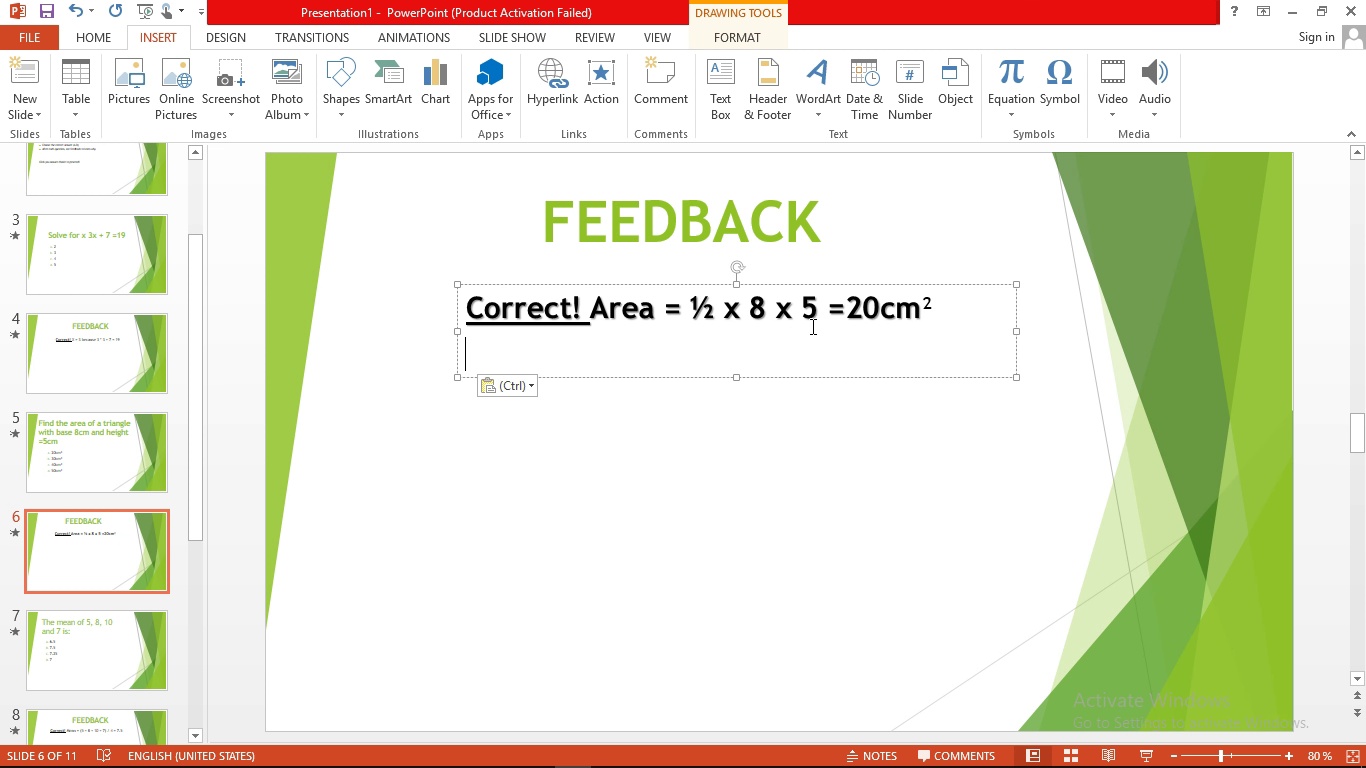 
left_click([683, 471])
 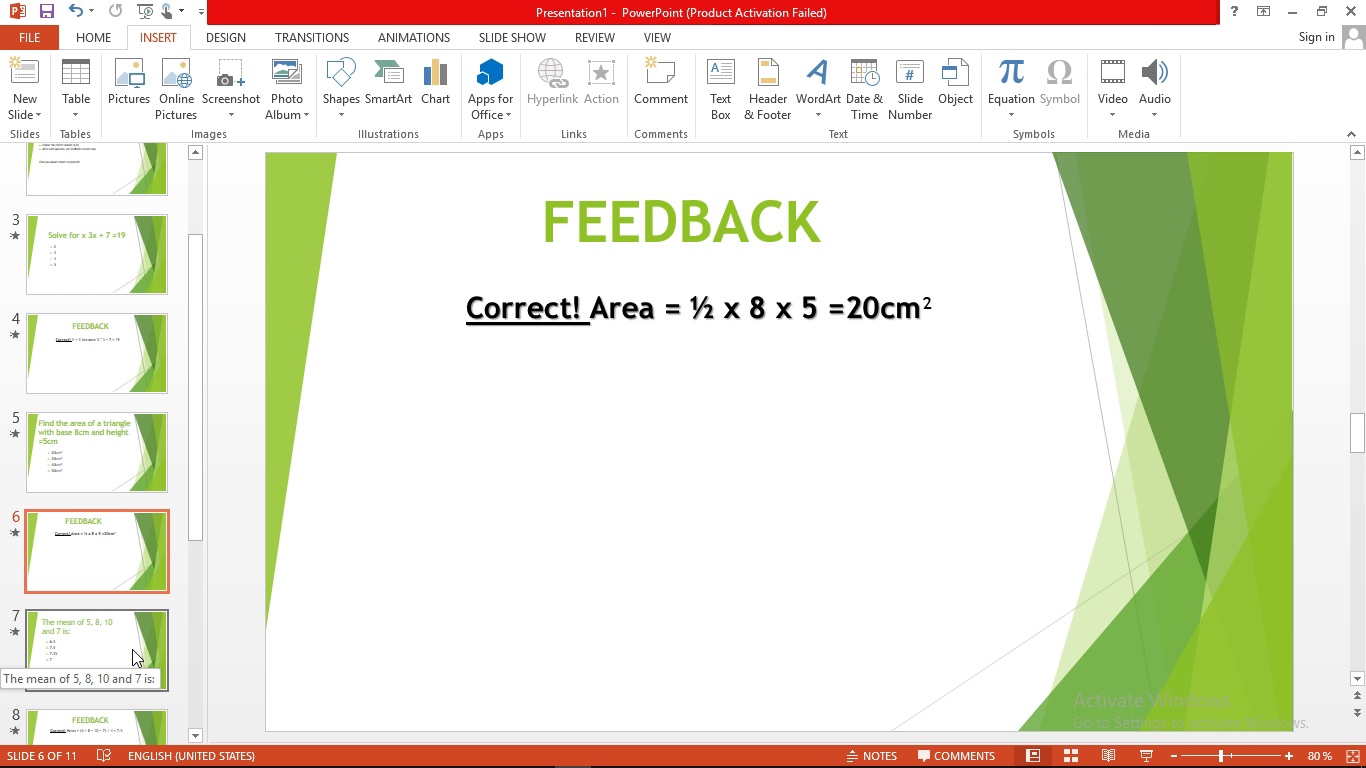 
left_click([83, 657])
 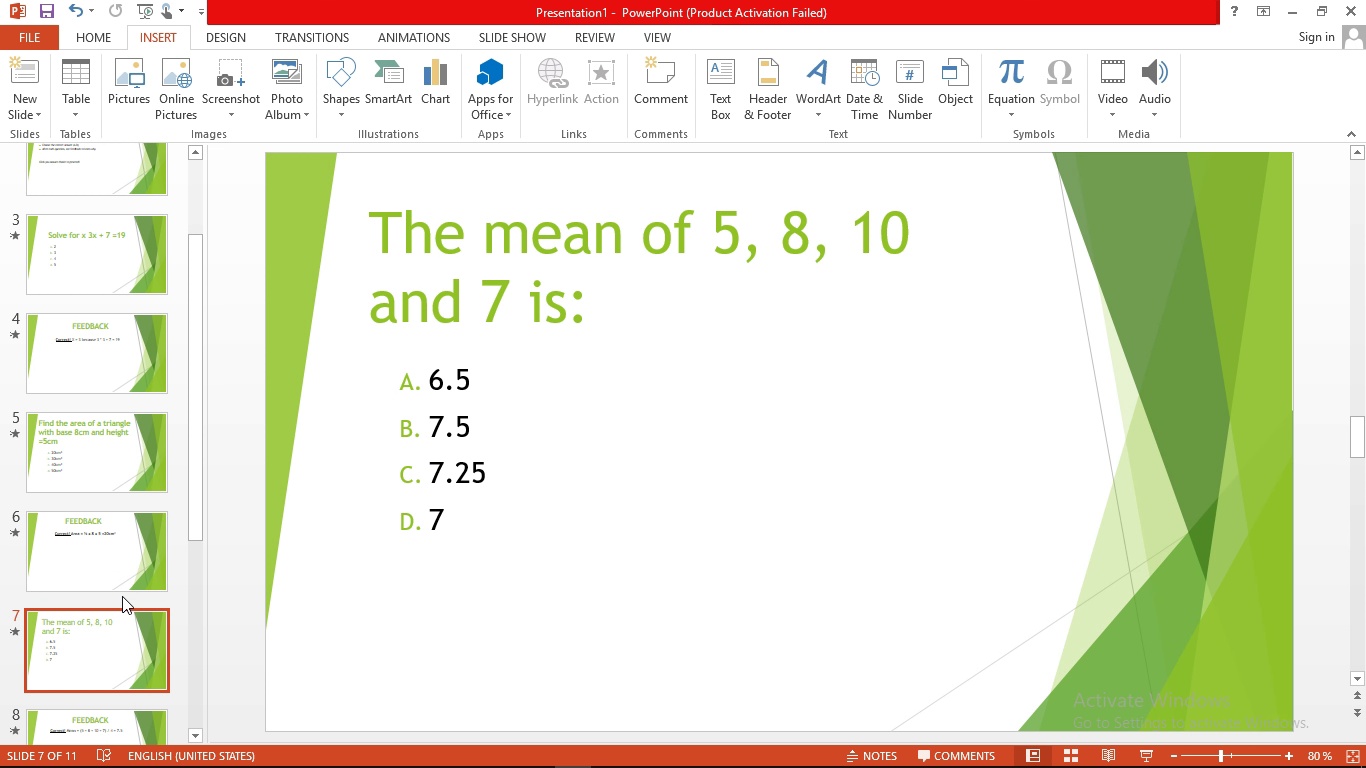 
wait(12.76)
 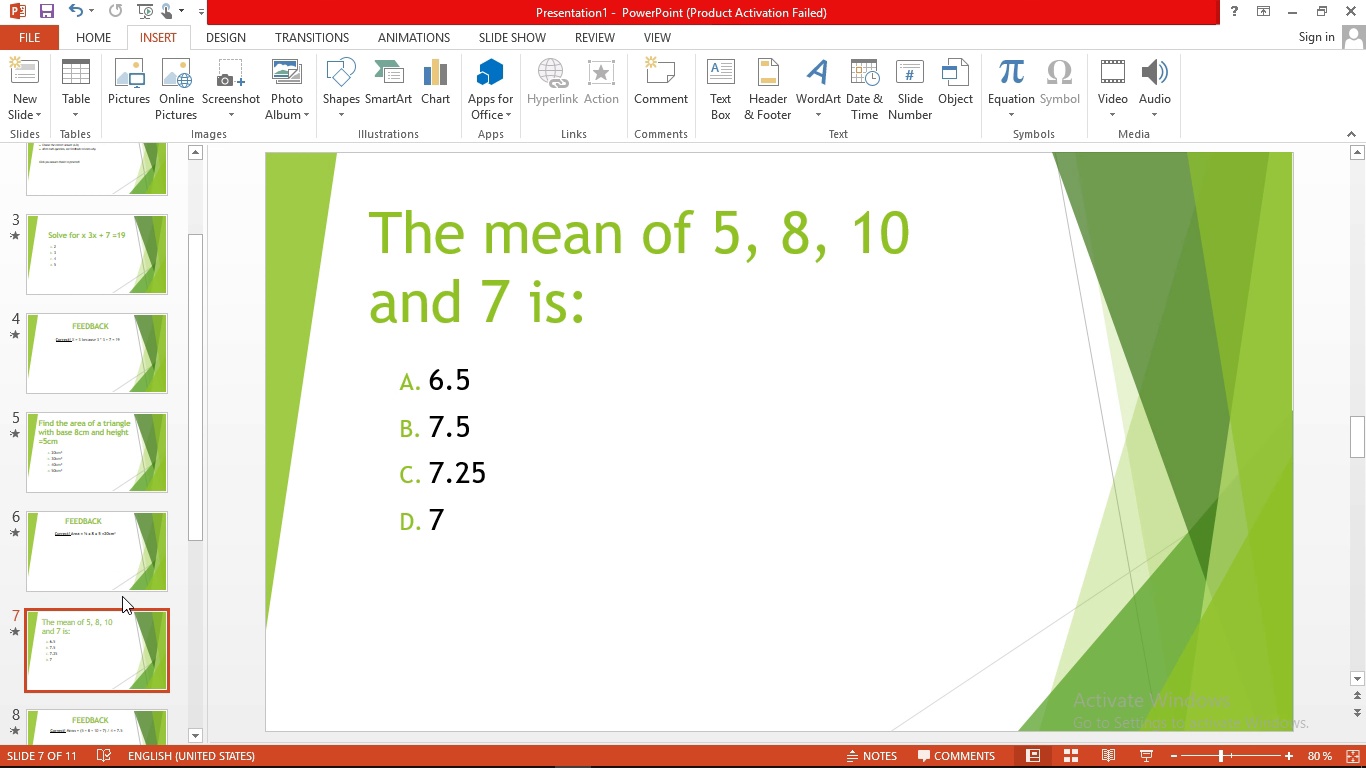 
left_click_drag(start_coordinate=[194, 497], to_coordinate=[189, 686])
 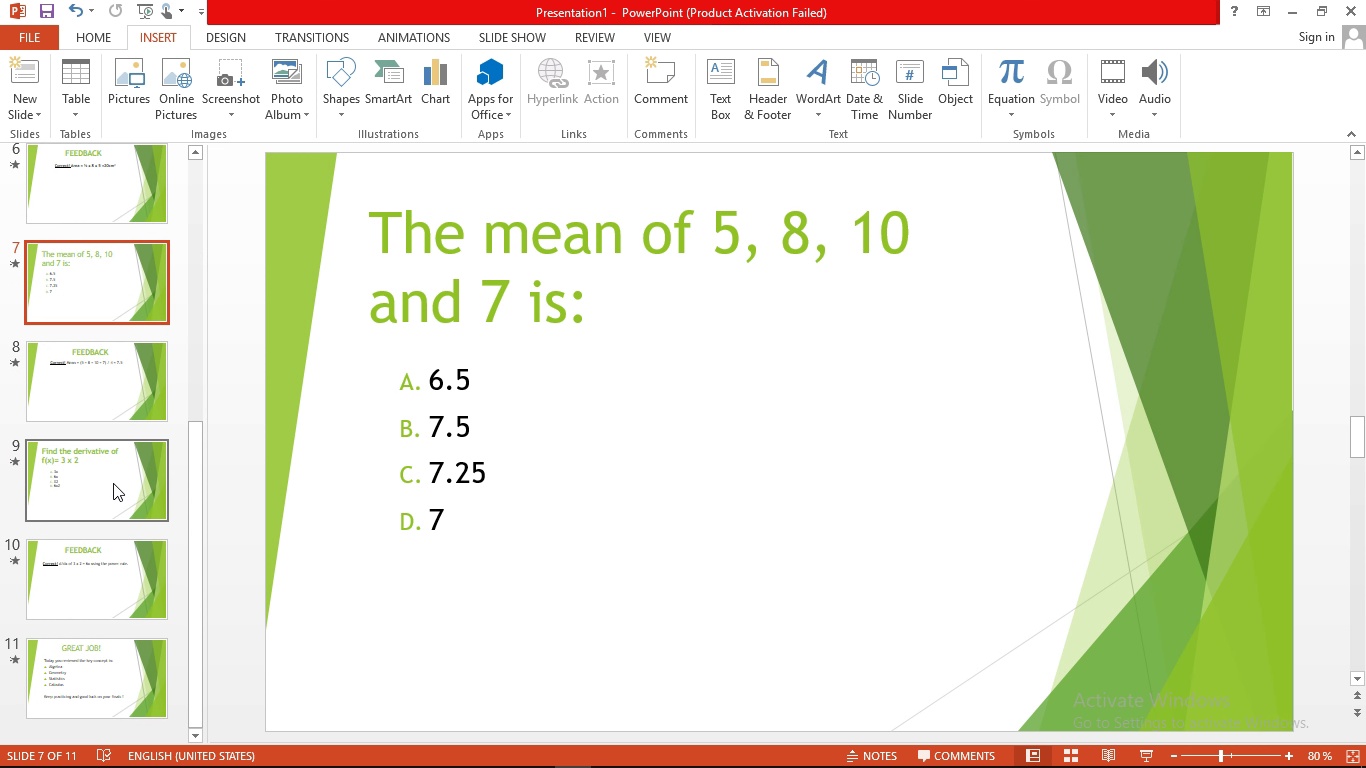 
left_click([113, 483])
 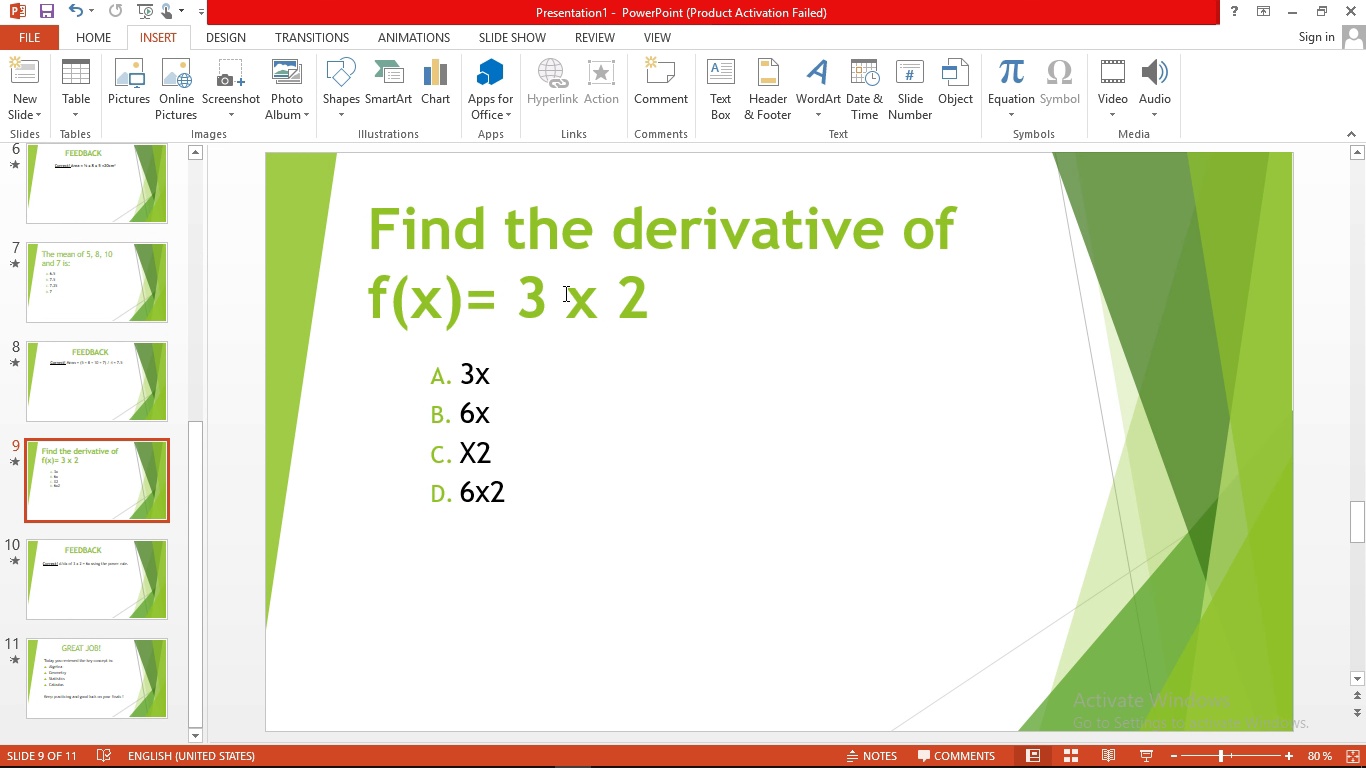 
wait(5.63)
 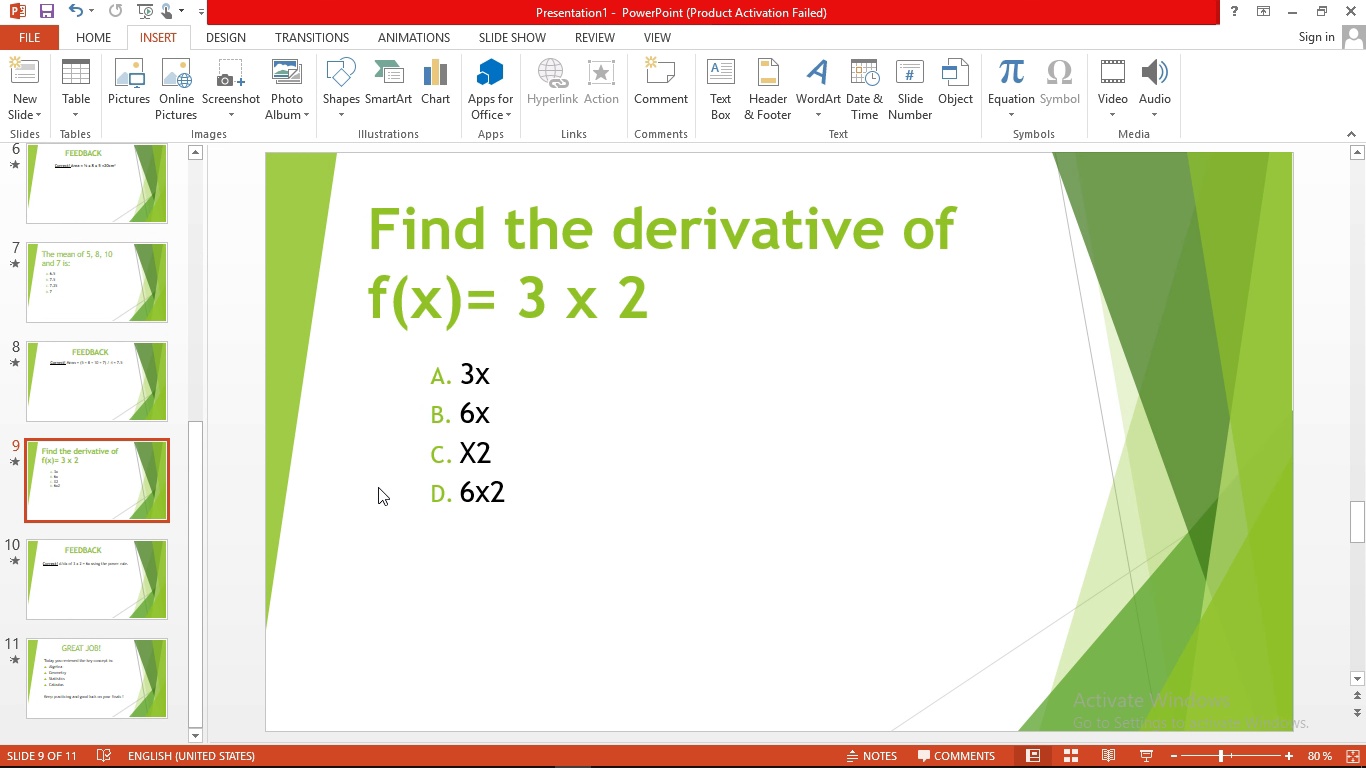 
key(Backspace)
 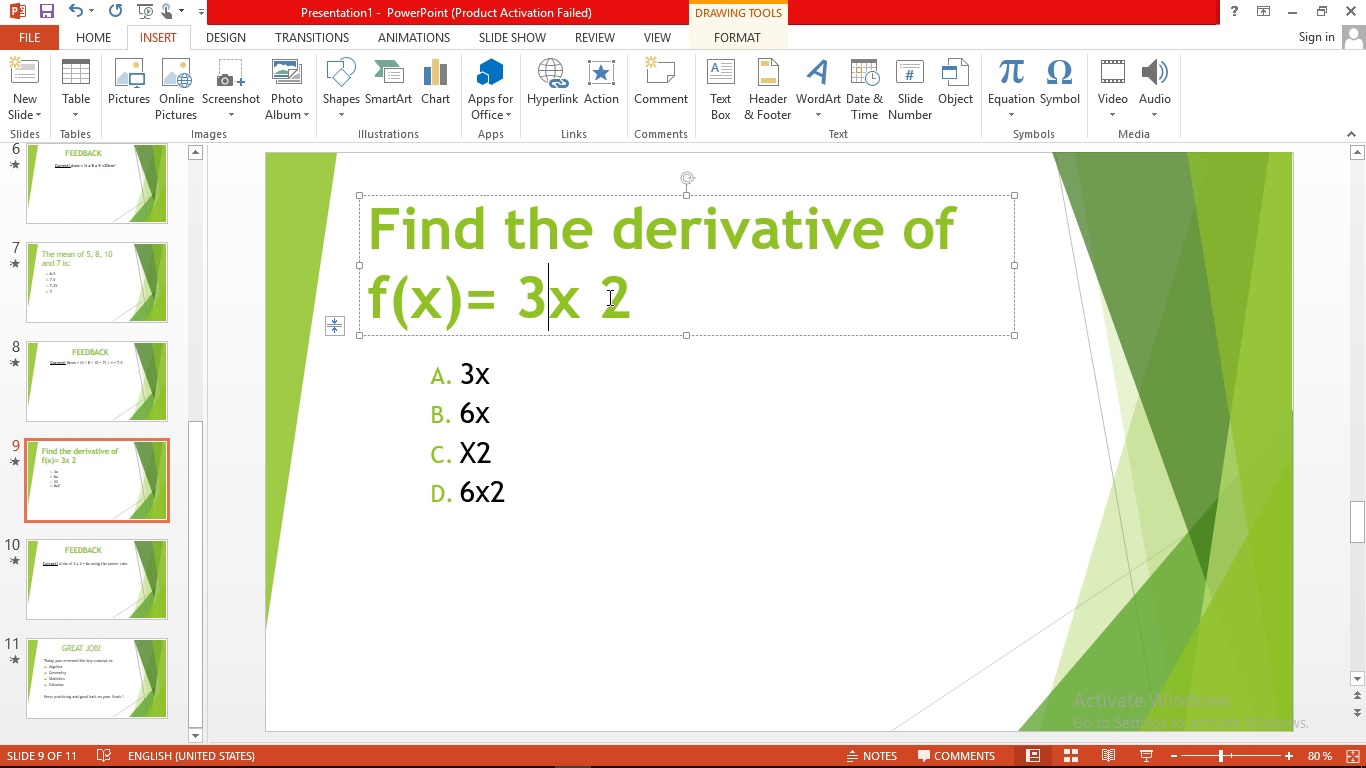 
left_click([608, 297])
 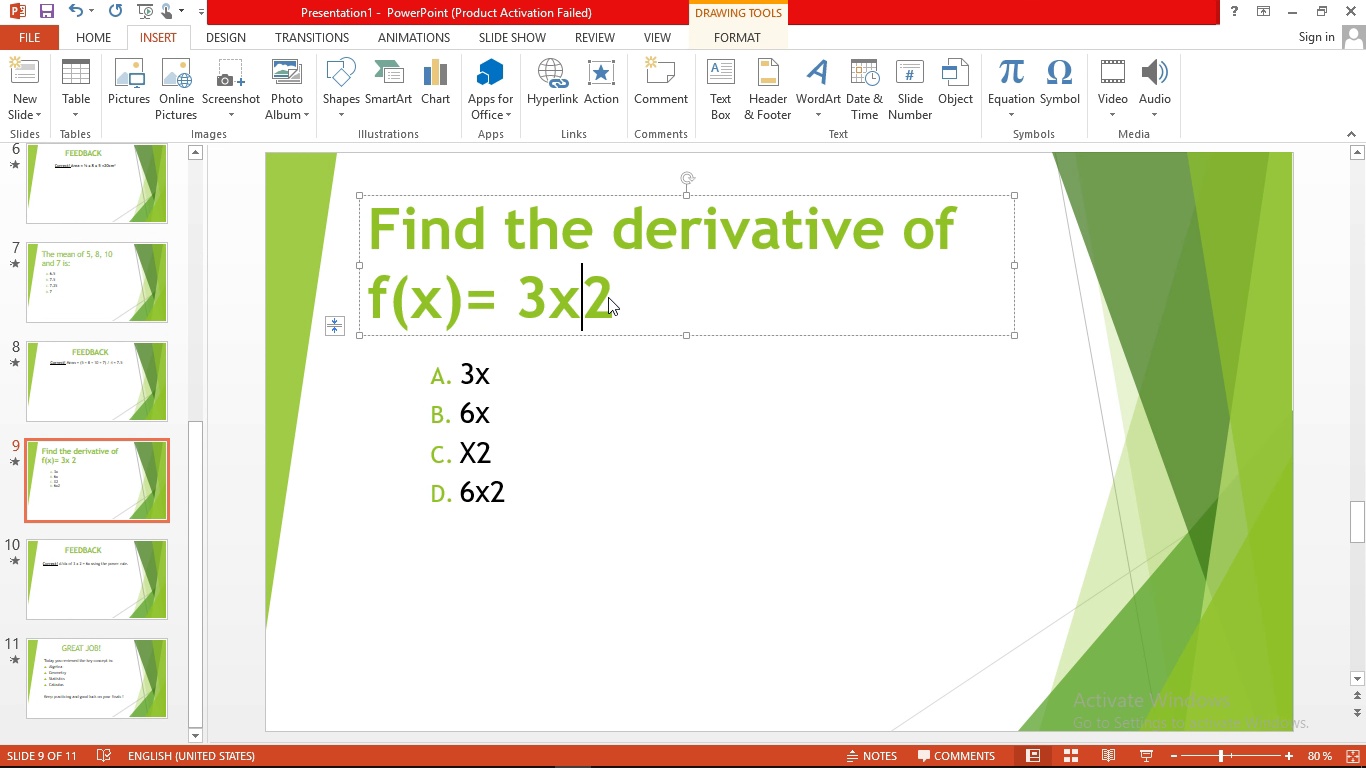 
key(Backspace)
 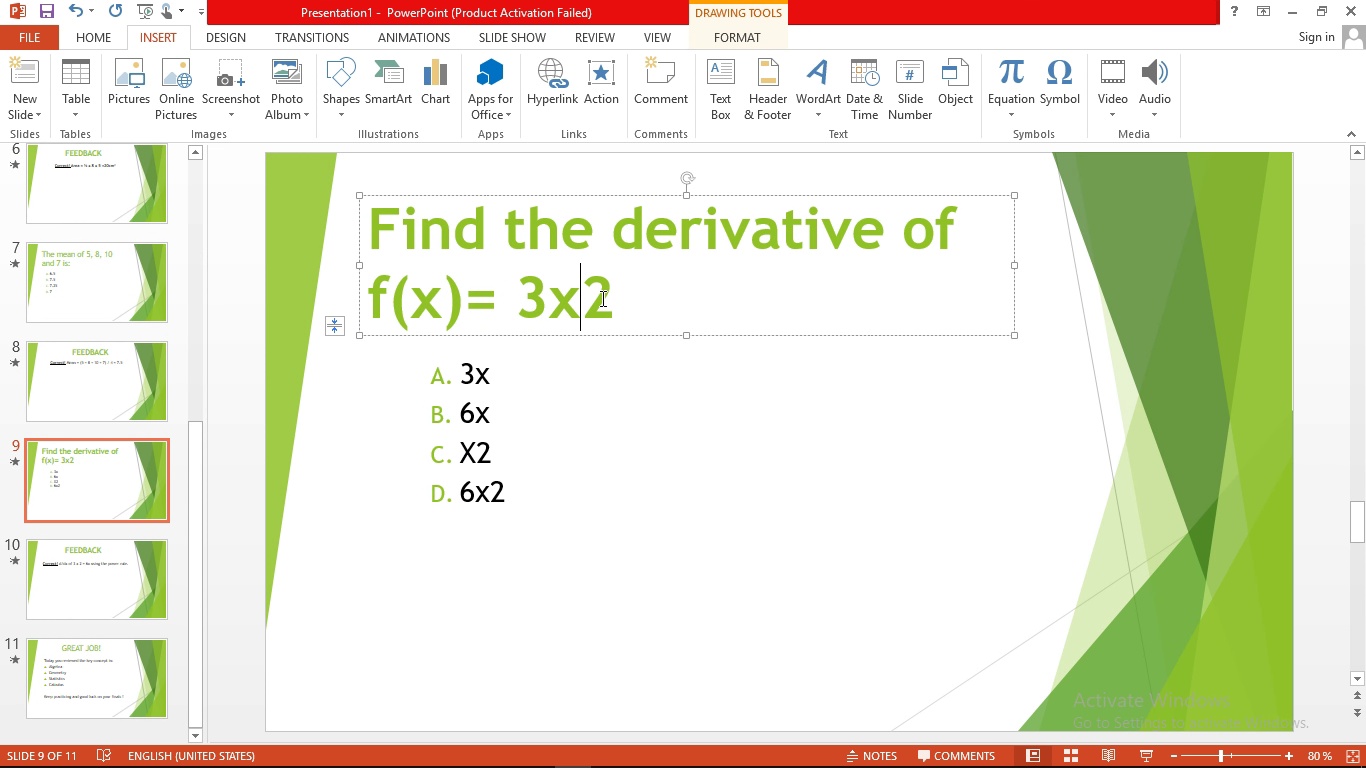 
left_click_drag(start_coordinate=[601, 298], to_coordinate=[592, 300])
 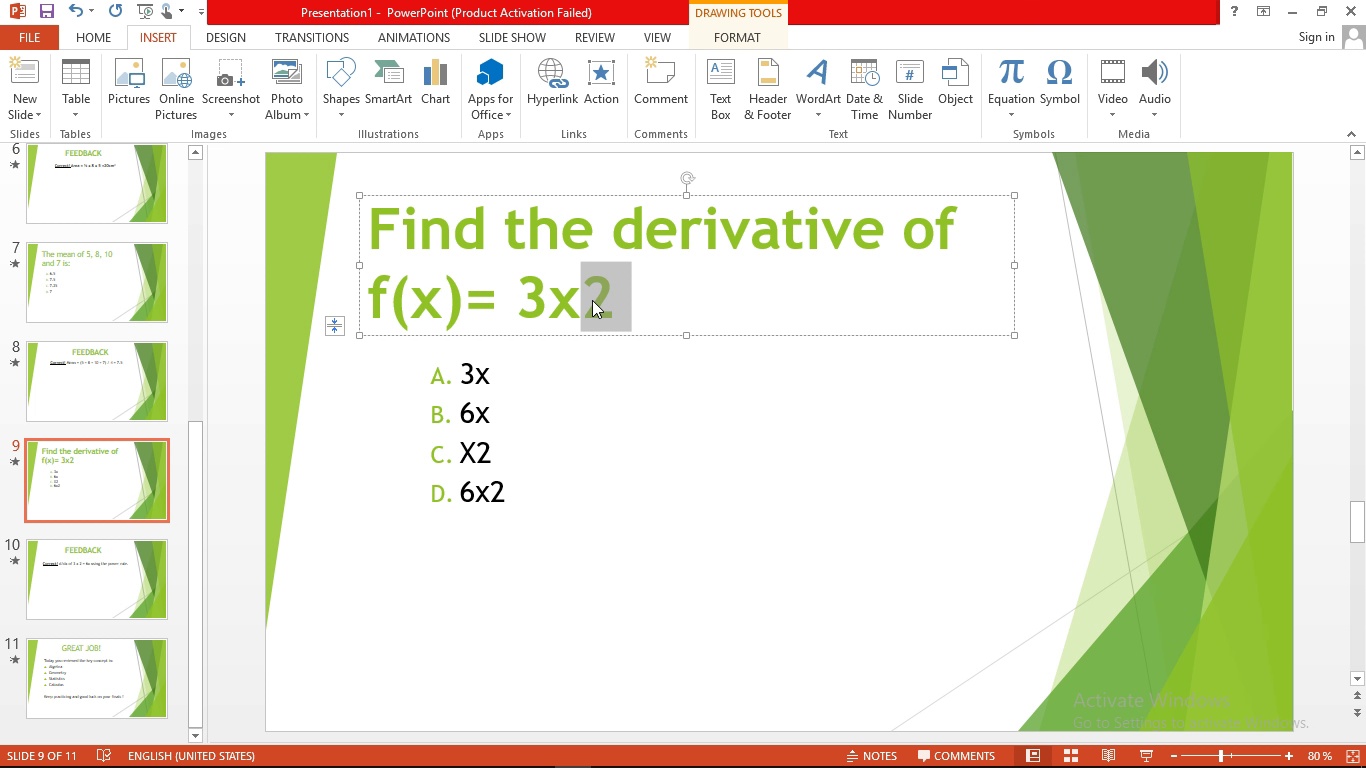 
key(Control+V)
 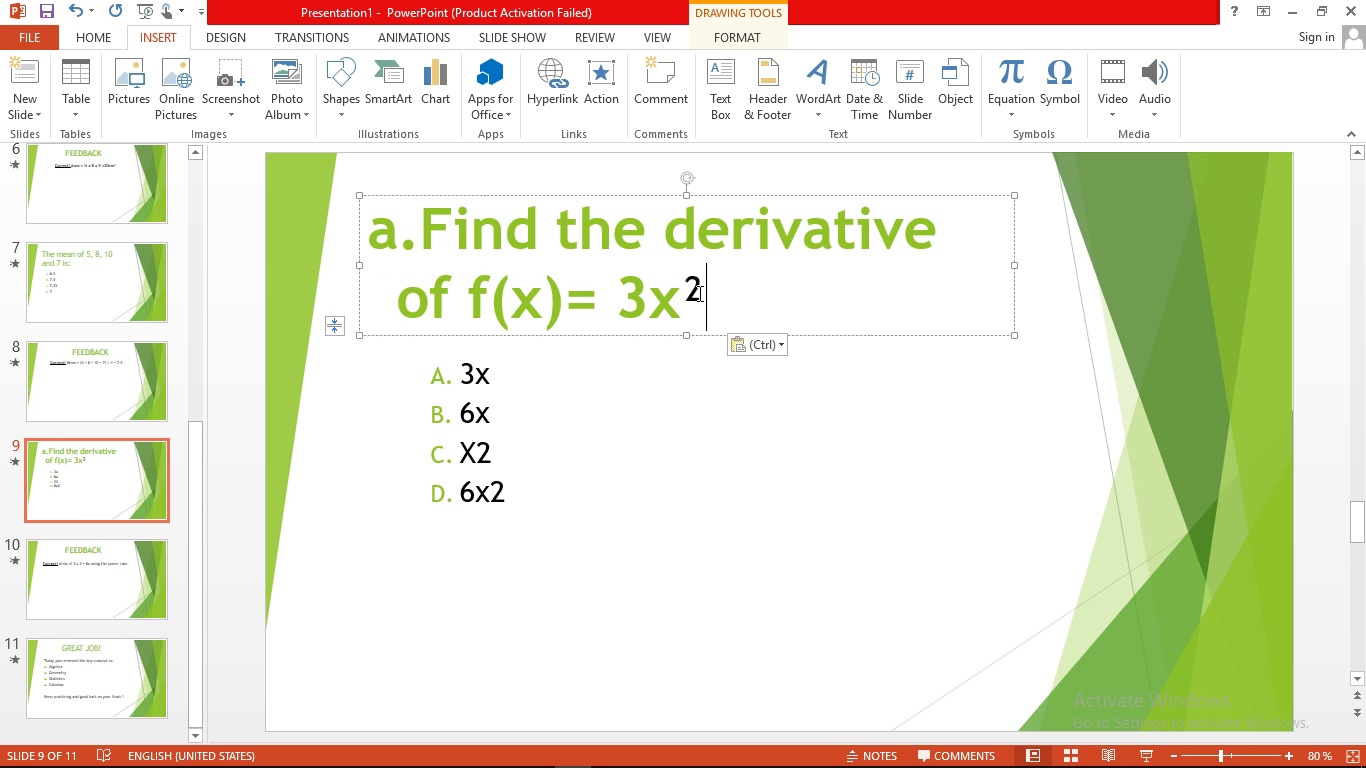 
left_click_drag(start_coordinate=[699, 291], to_coordinate=[691, 293])
 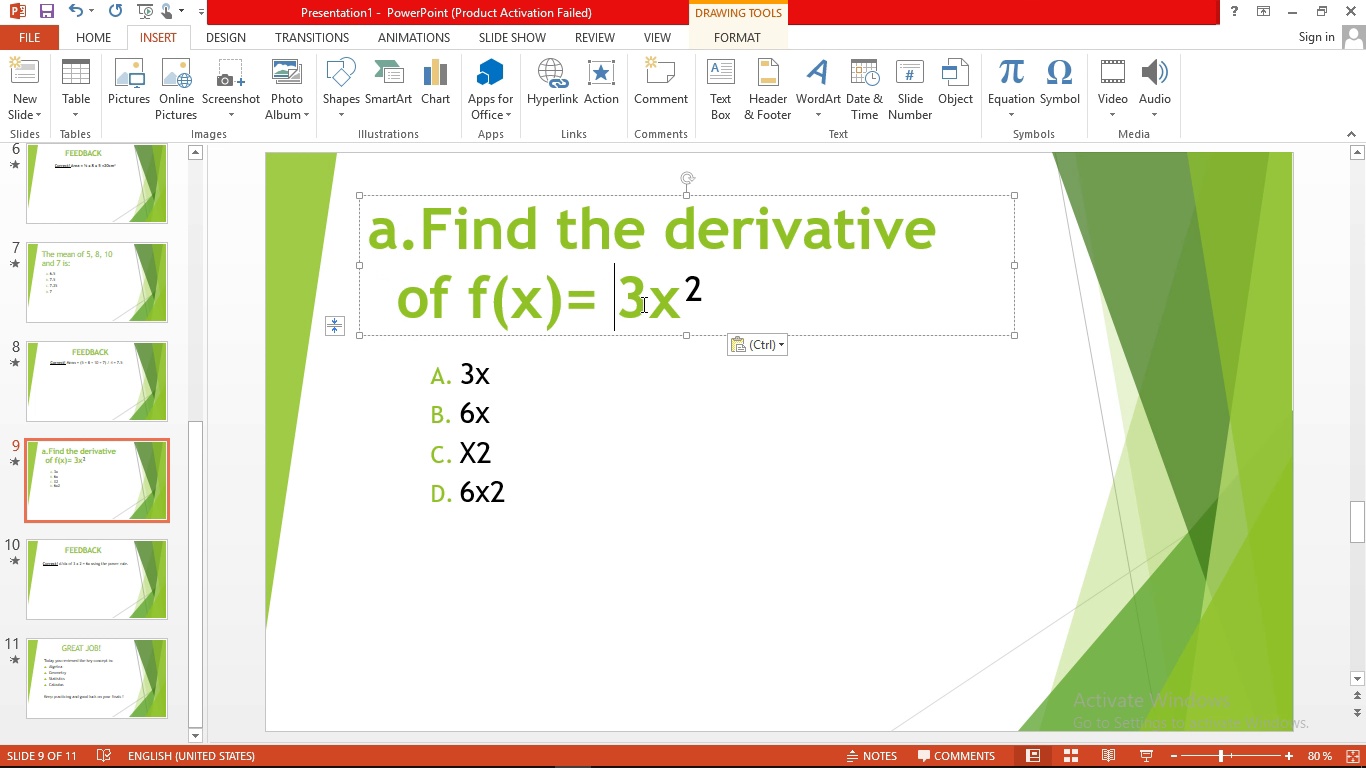 
left_click_drag(start_coordinate=[642, 304], to_coordinate=[631, 306])
 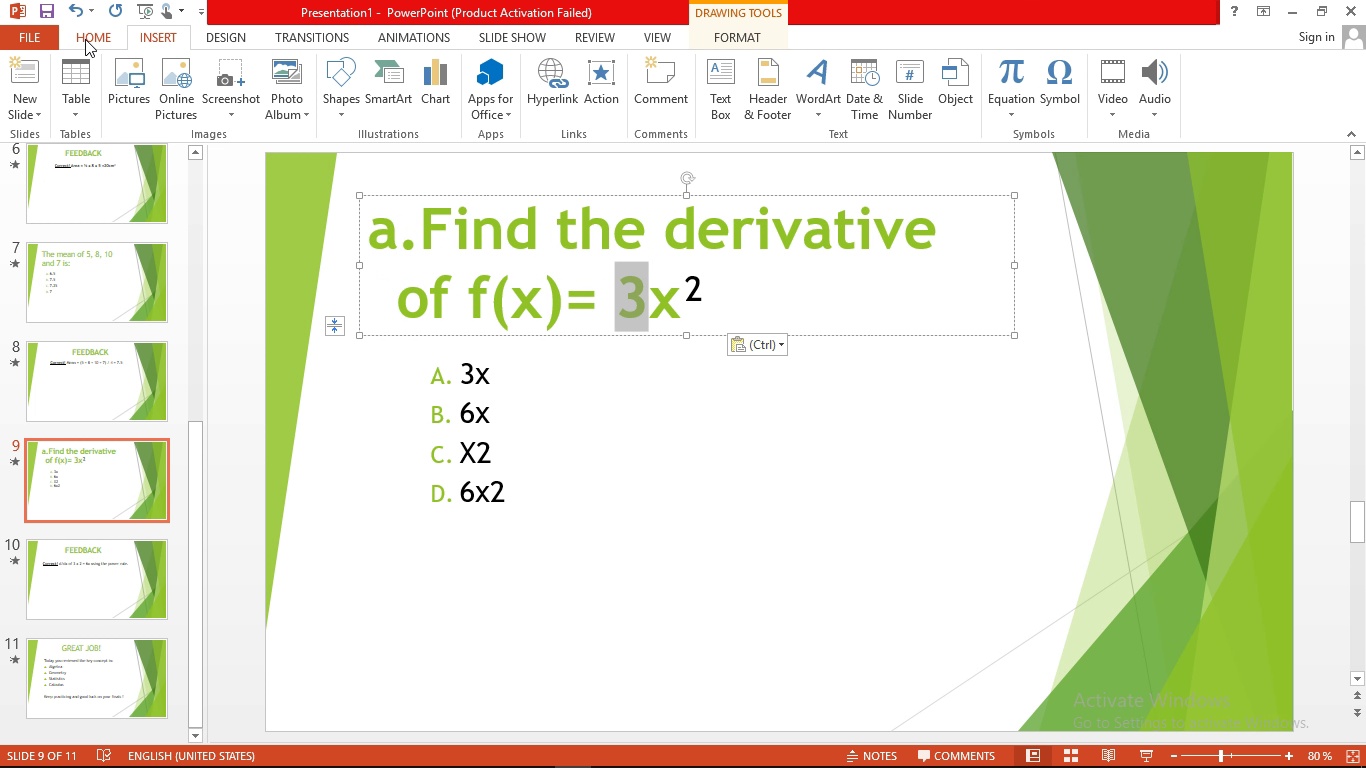 
left_click([85, 39])
 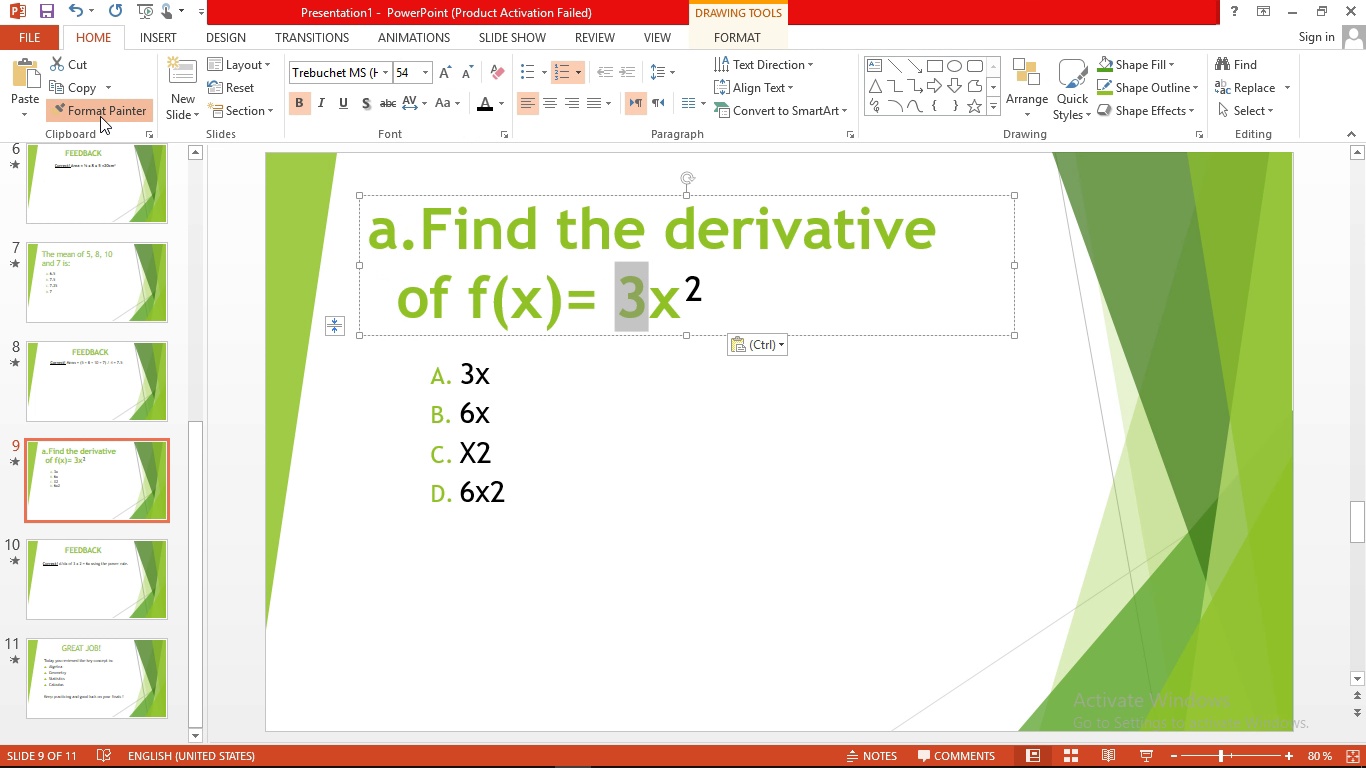 
left_click([100, 116])
 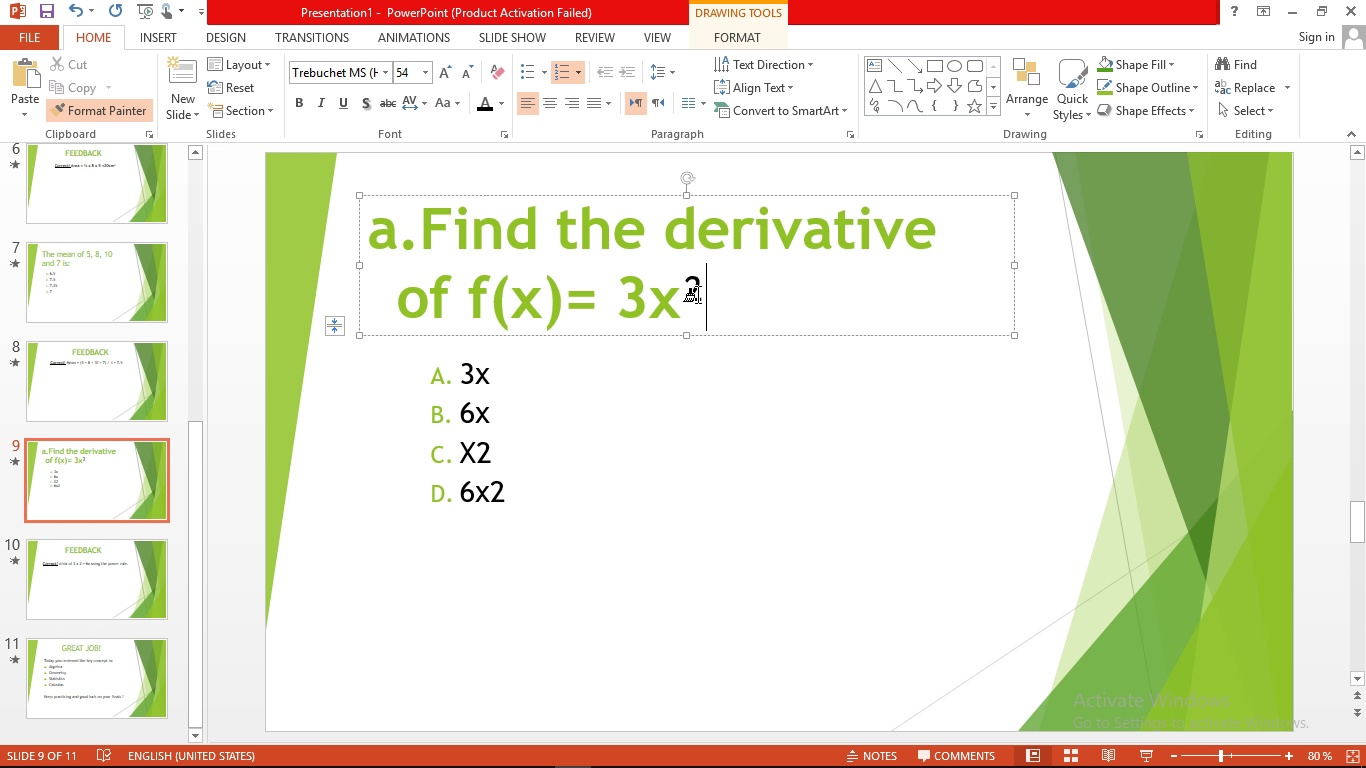 
left_click_drag(start_coordinate=[698, 296], to_coordinate=[679, 296])
 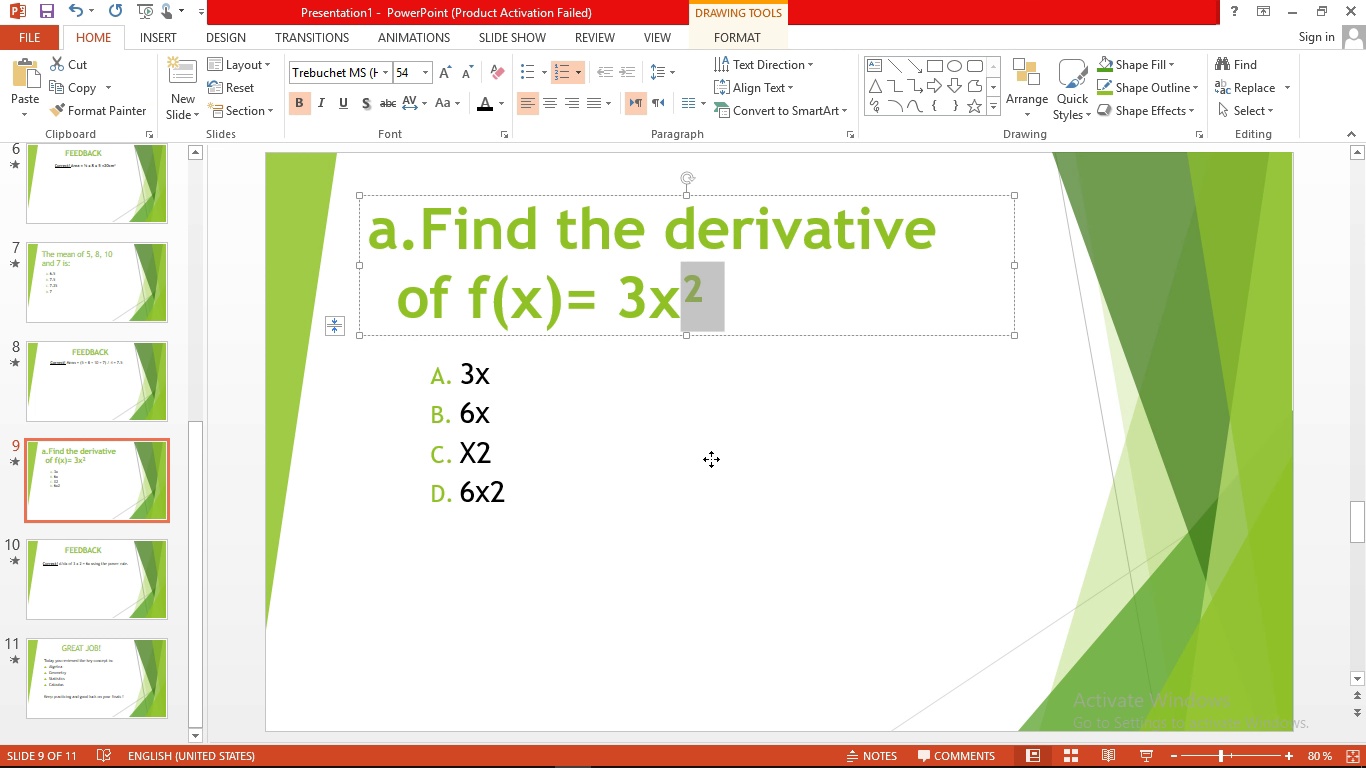 
left_click([711, 459])
 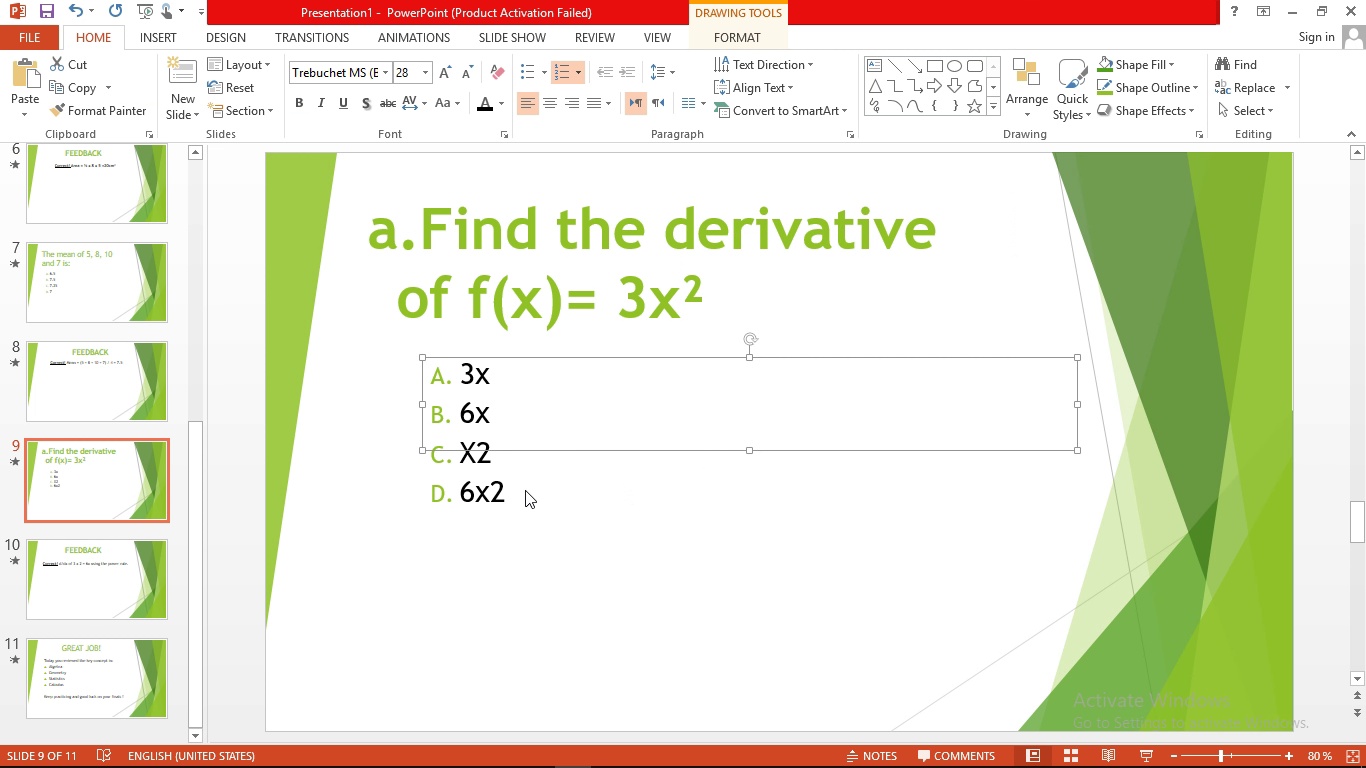 
mouse_move([493, 424])
 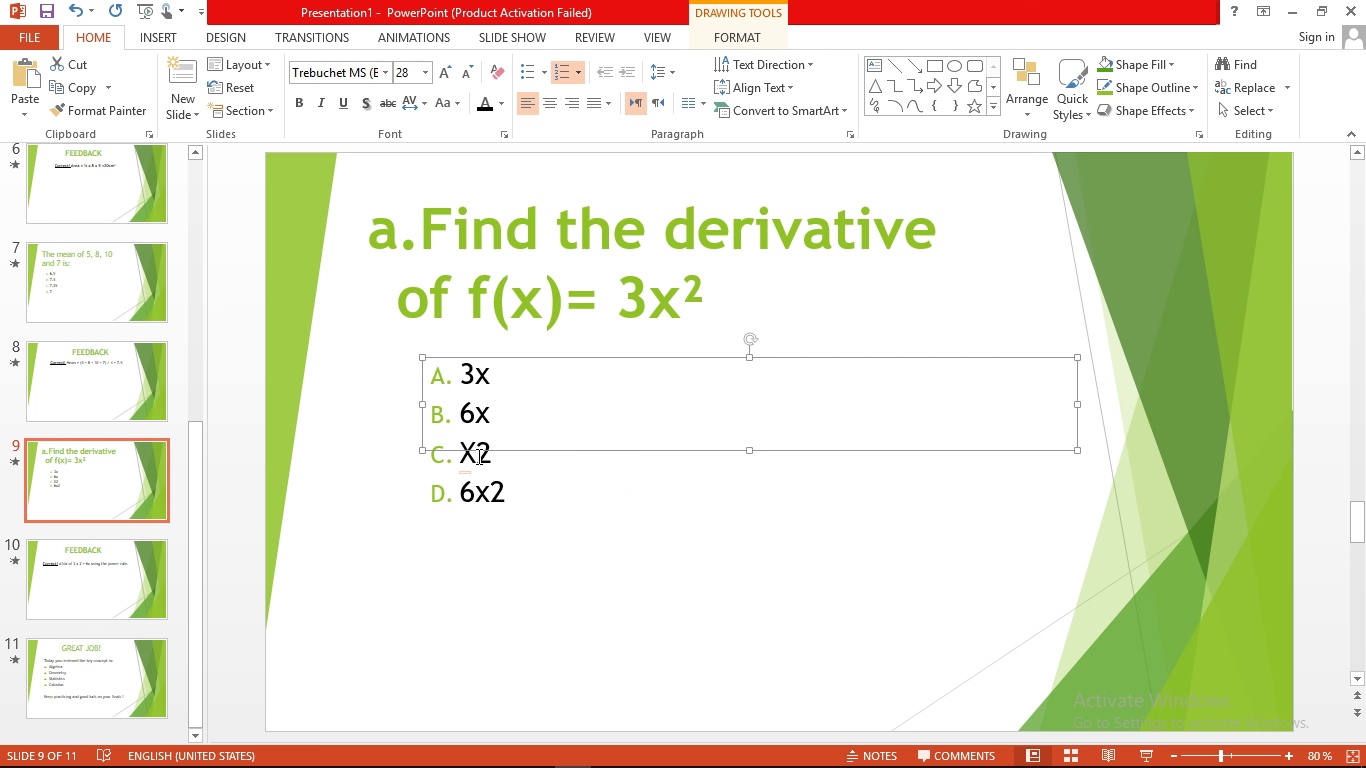 
left_click([479, 454])
 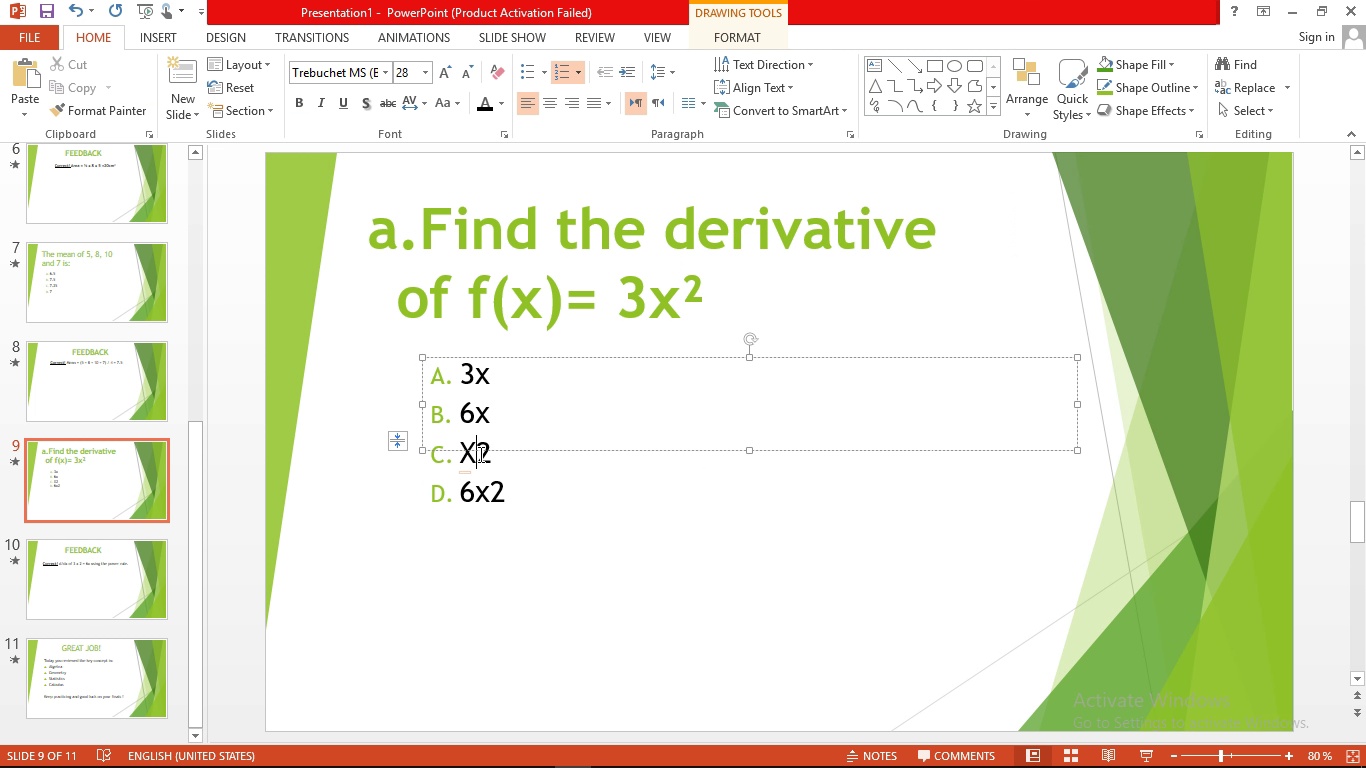 
left_click_drag(start_coordinate=[479, 454], to_coordinate=[490, 454])
 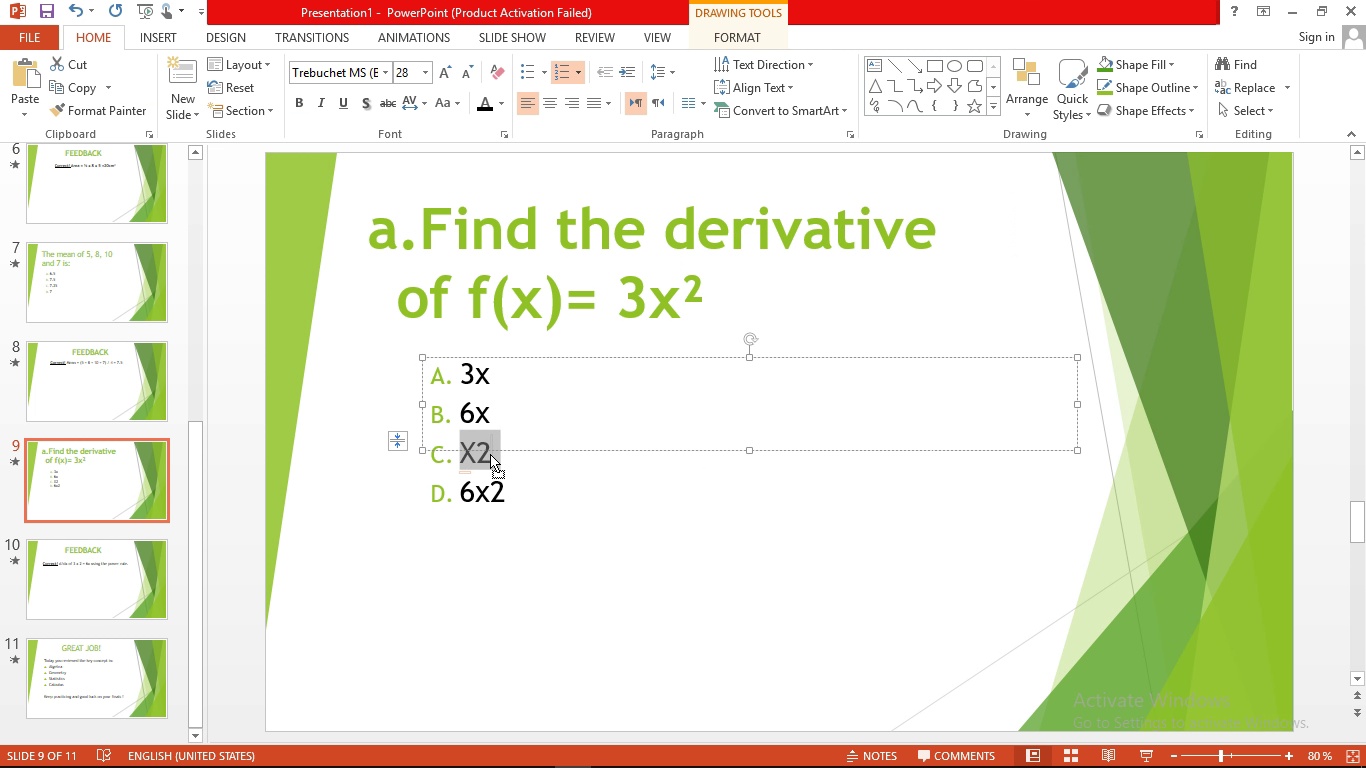 
left_click([490, 454])
 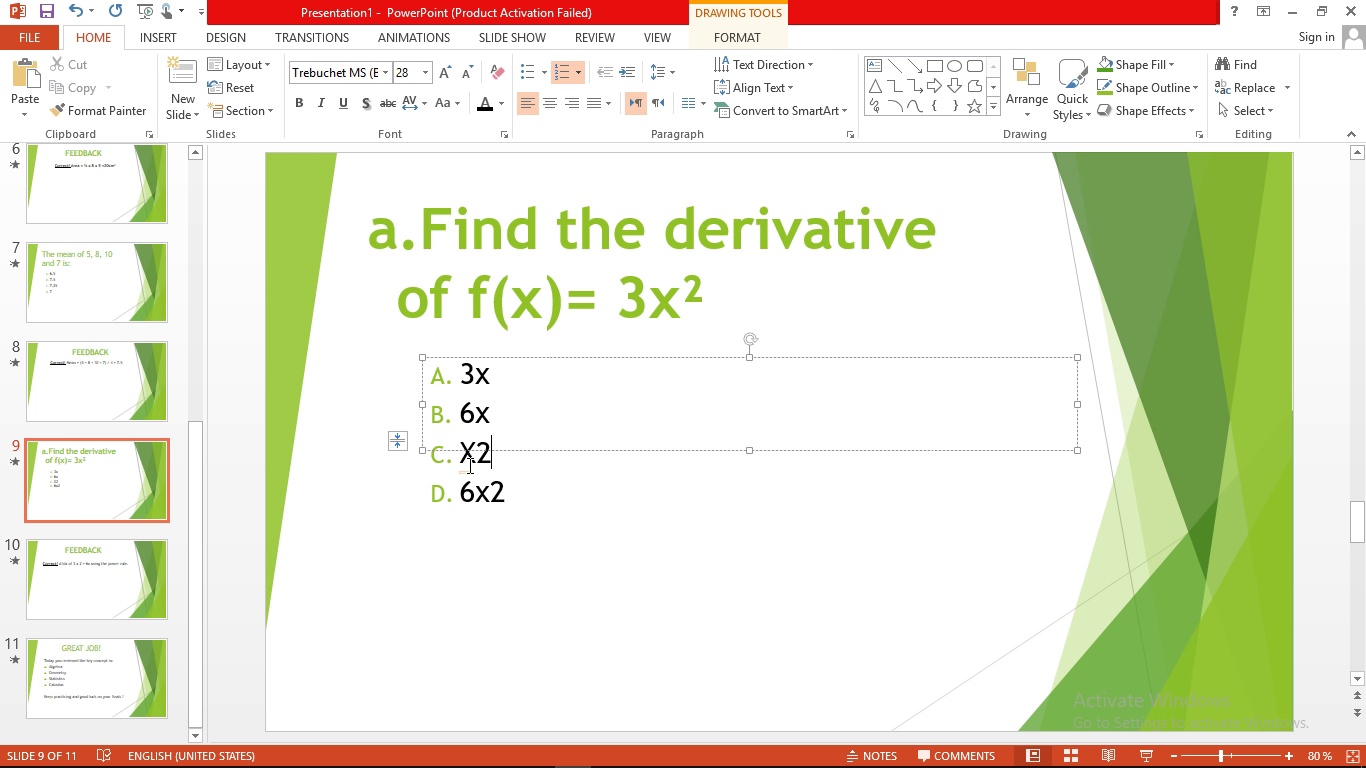 
key(Shift+ArrowLeft)
 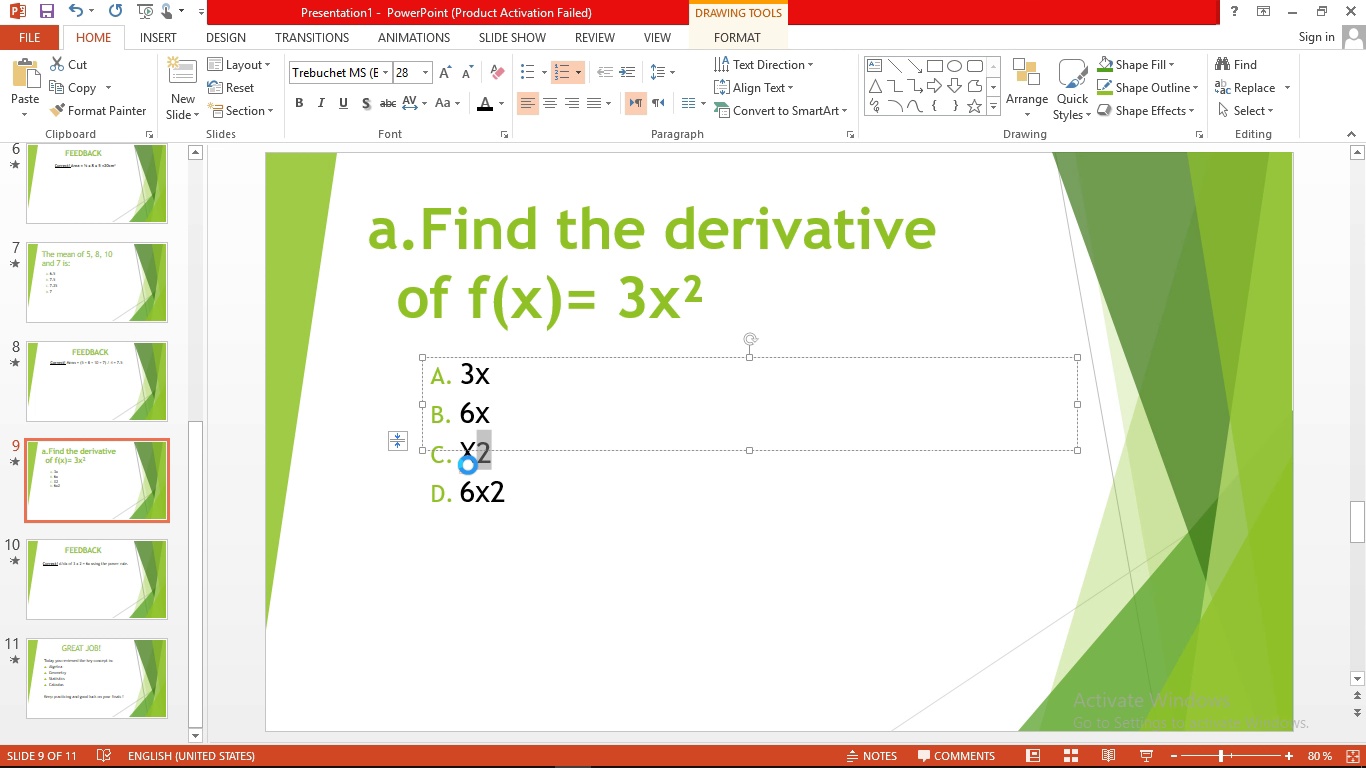 
key(Control+V)
 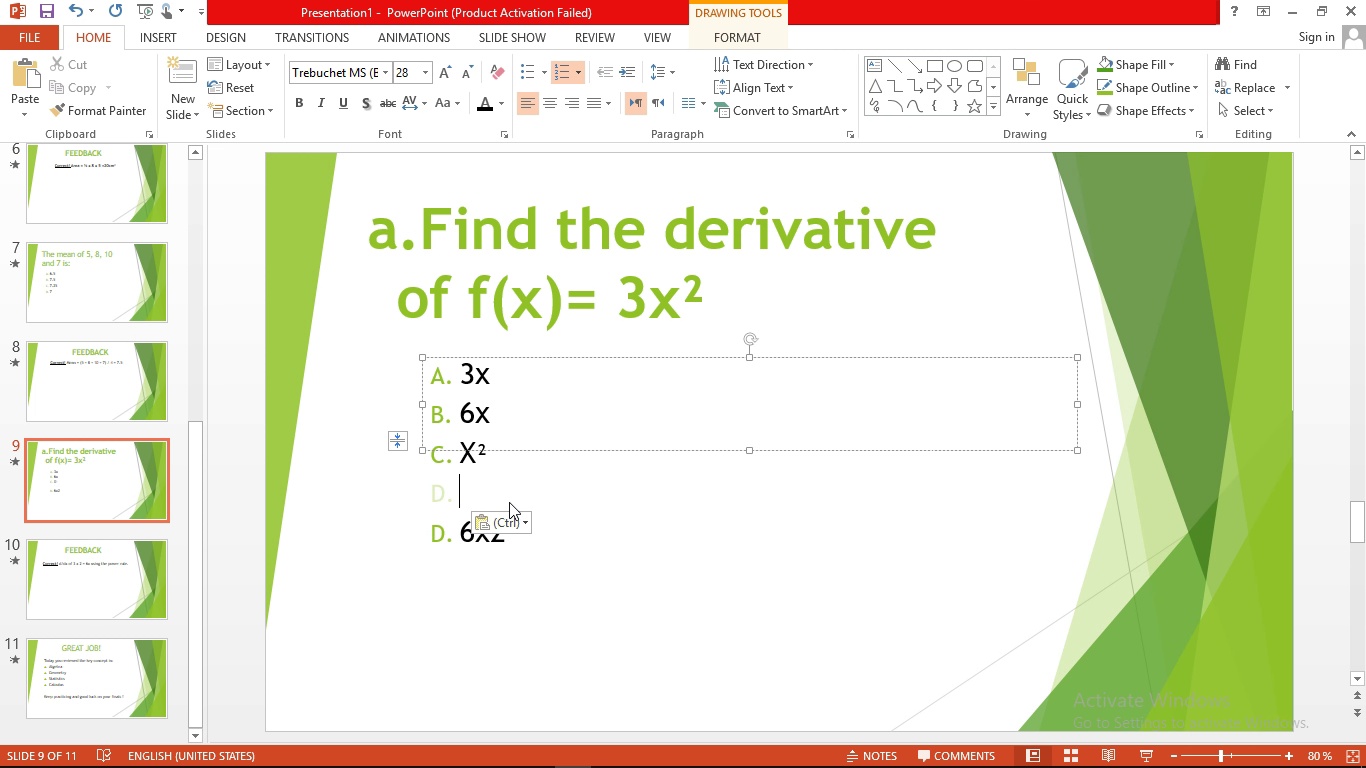 
key(Backspace)
 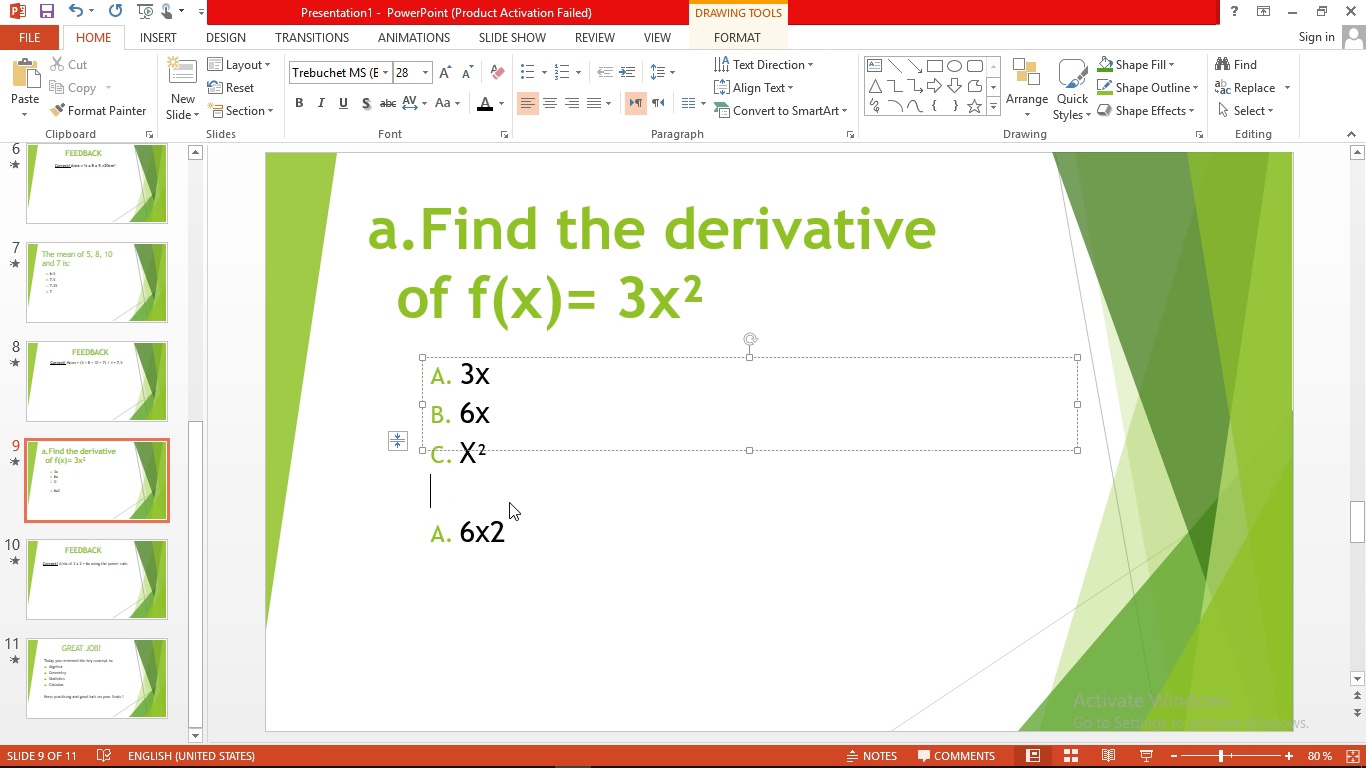 
key(Backspace)
 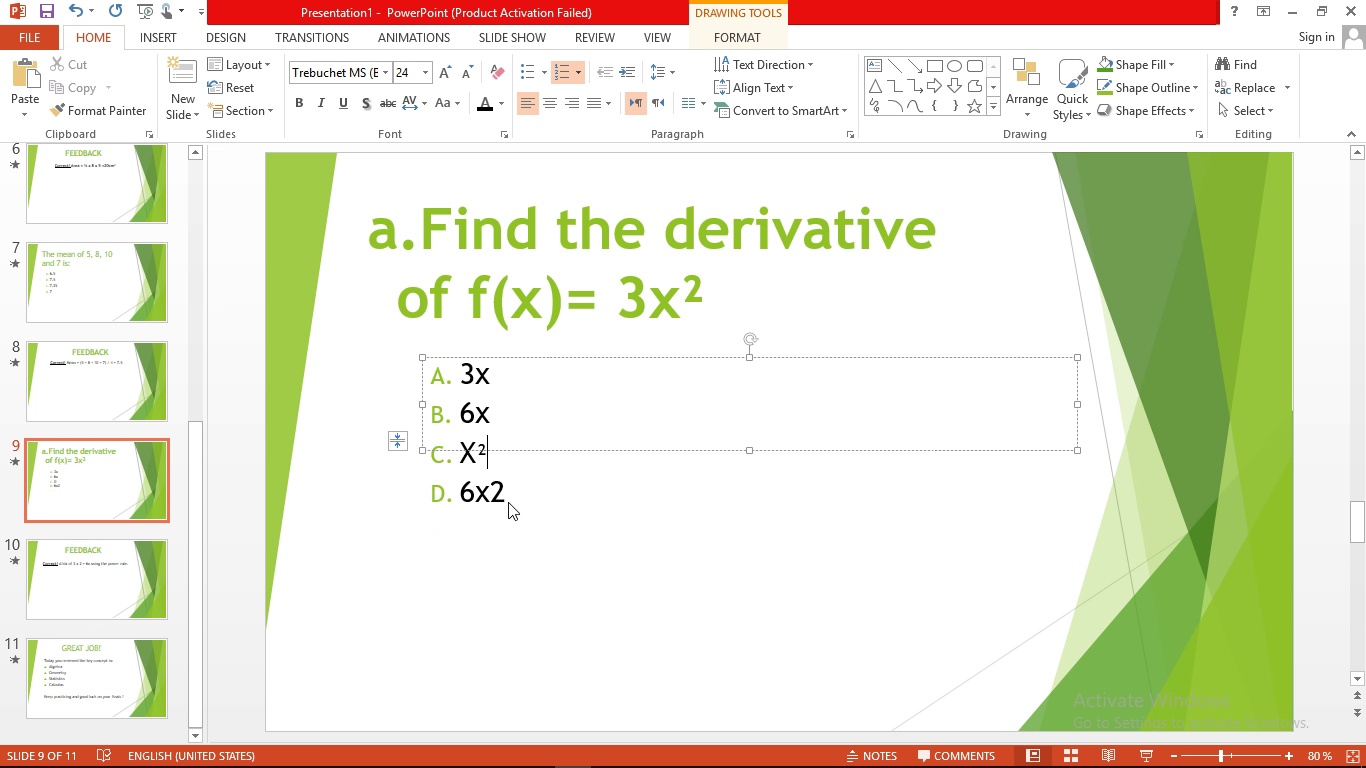 
left_click_drag(start_coordinate=[499, 498], to_coordinate=[491, 502])
 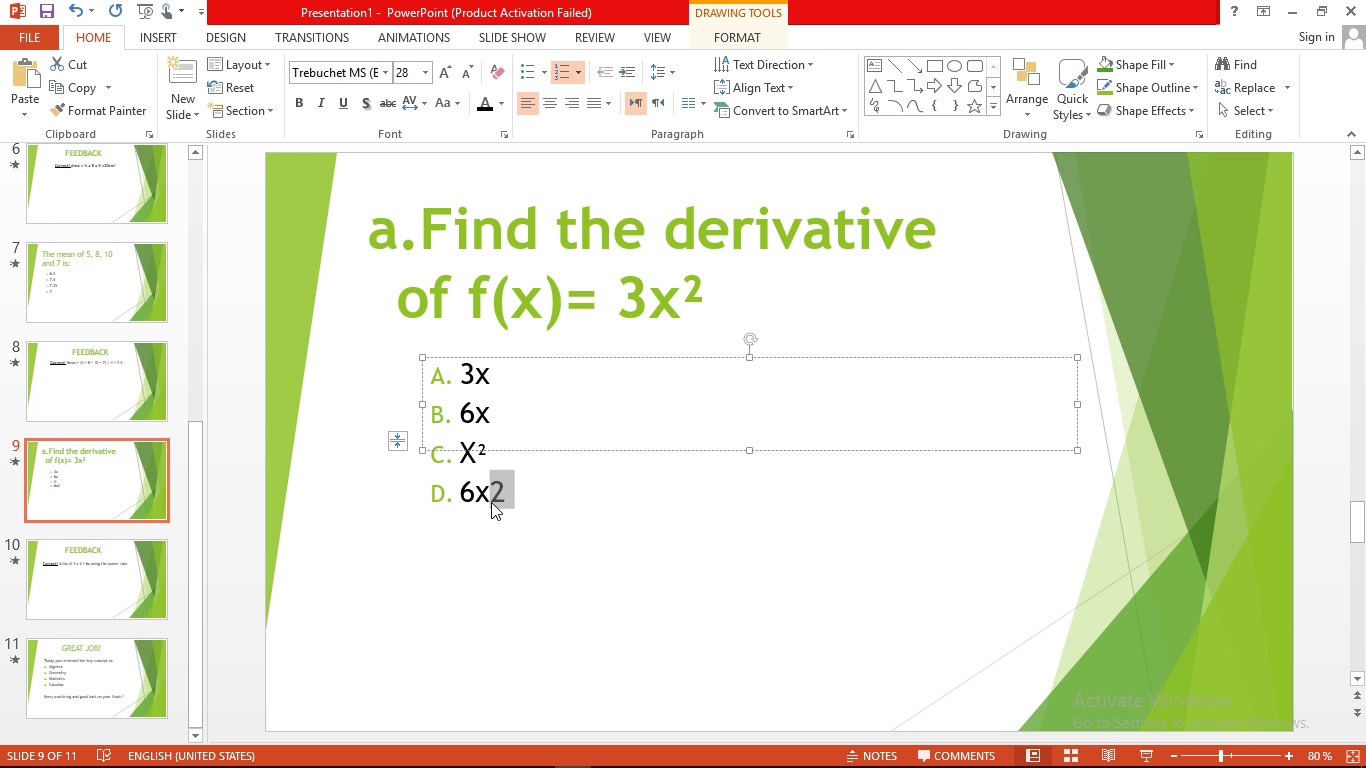 
key(Control+V)
 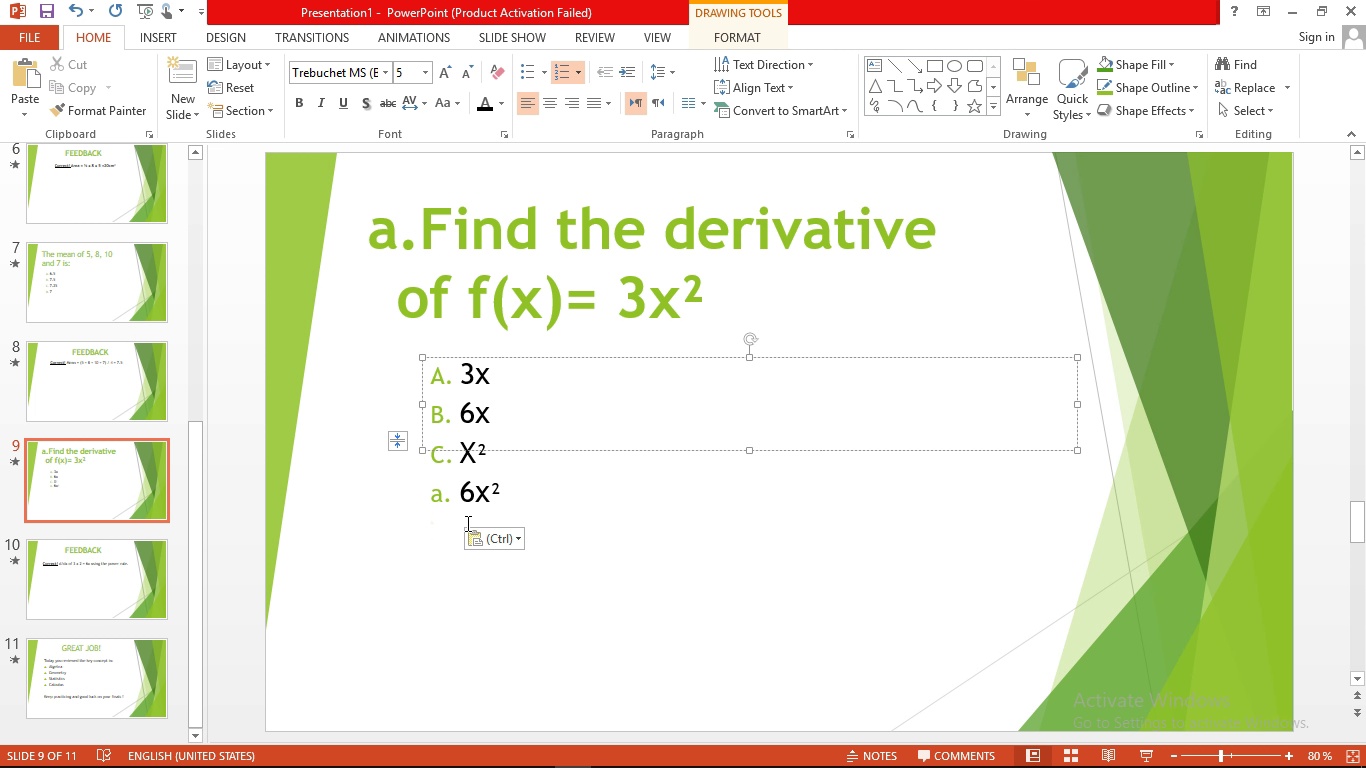 
left_click([443, 505])
 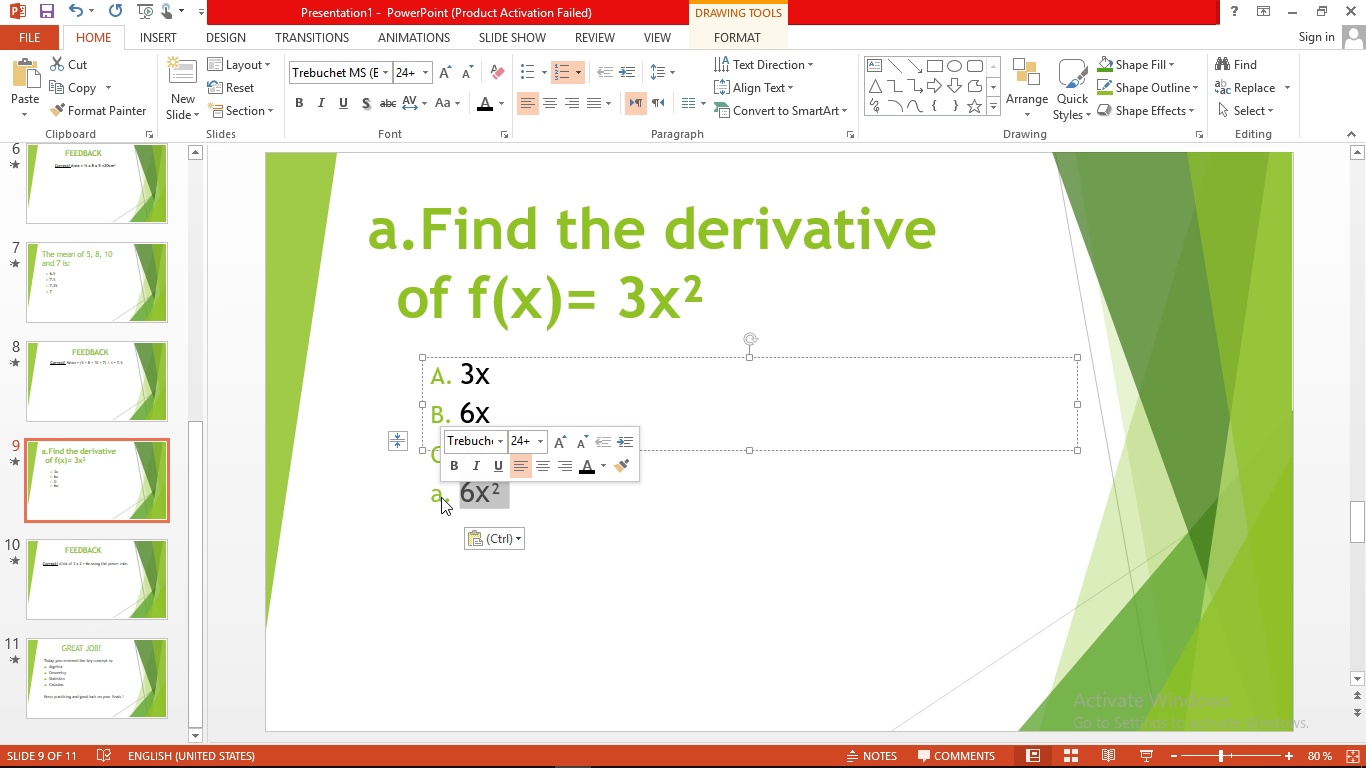 
left_click([441, 497])
 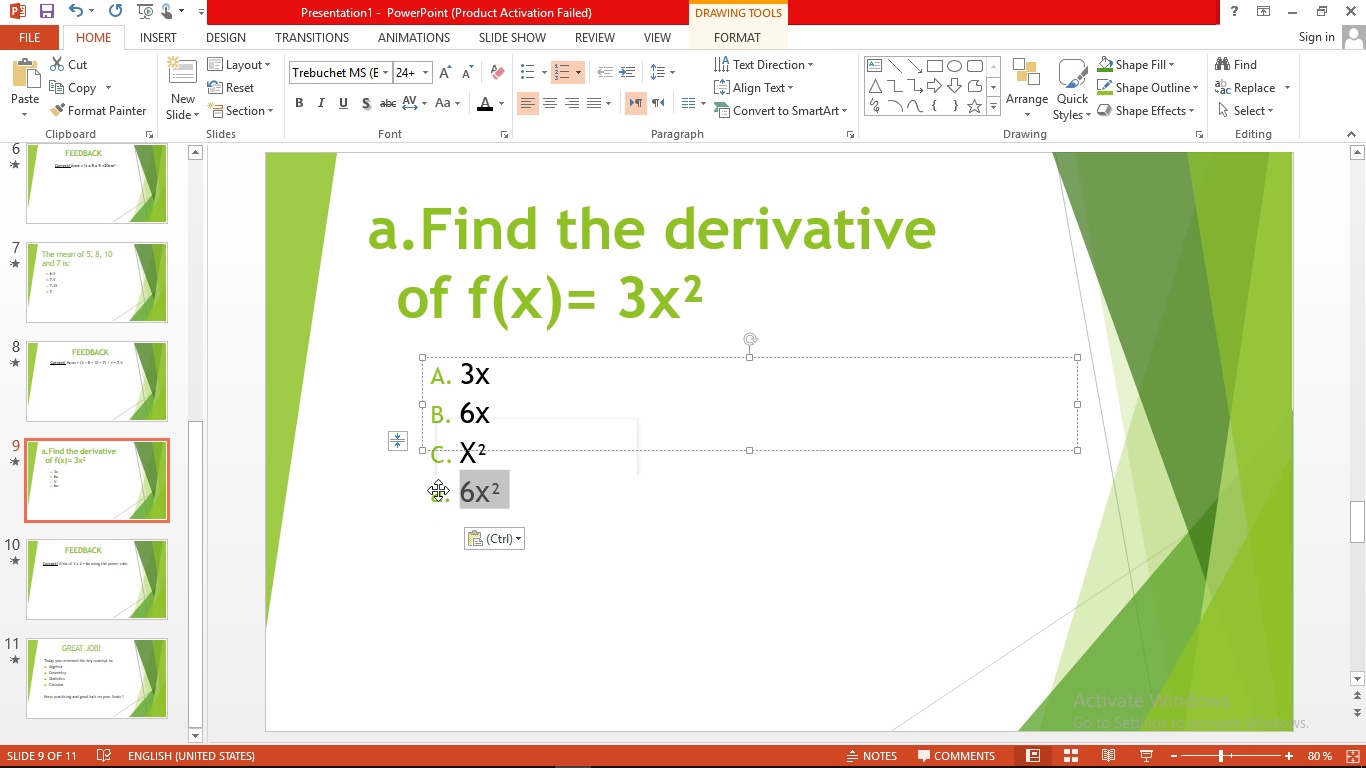 
double_click([438, 490])
 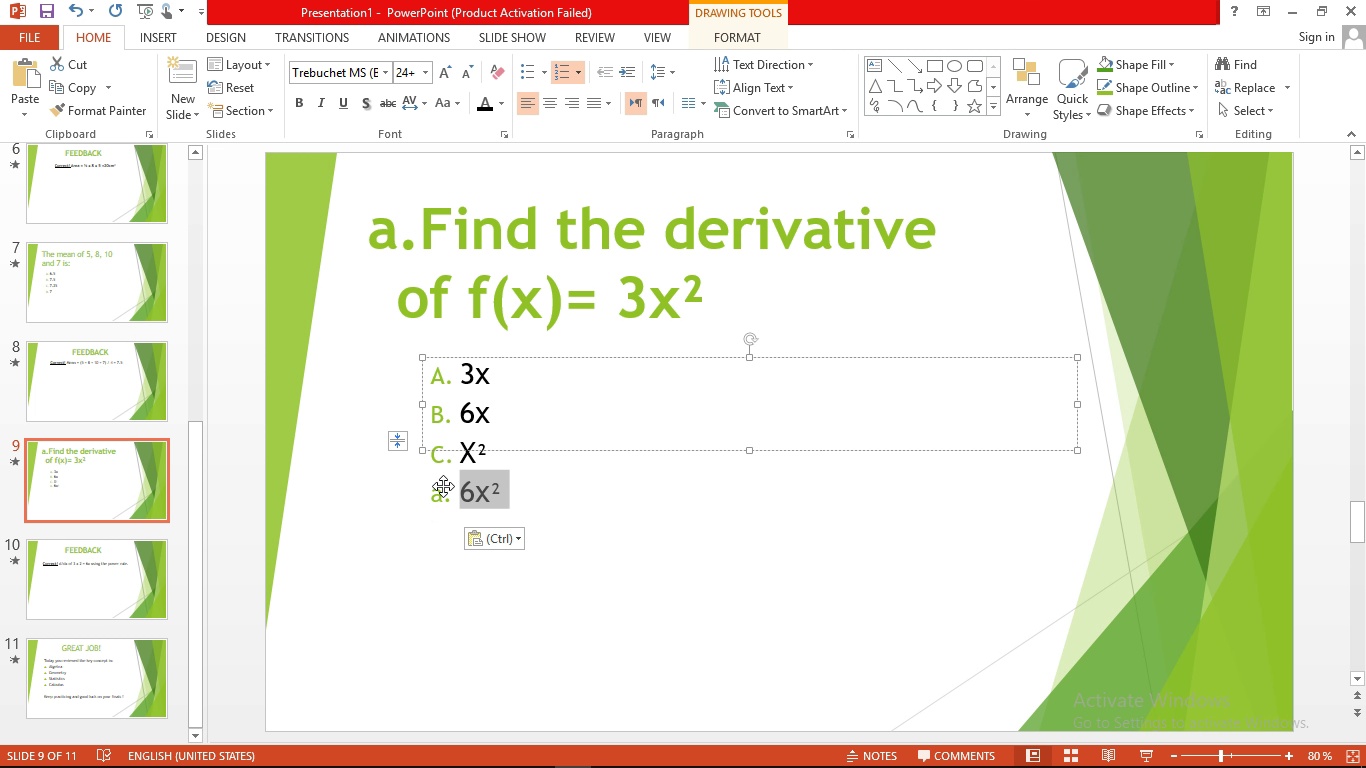 
triple_click([438, 490])
 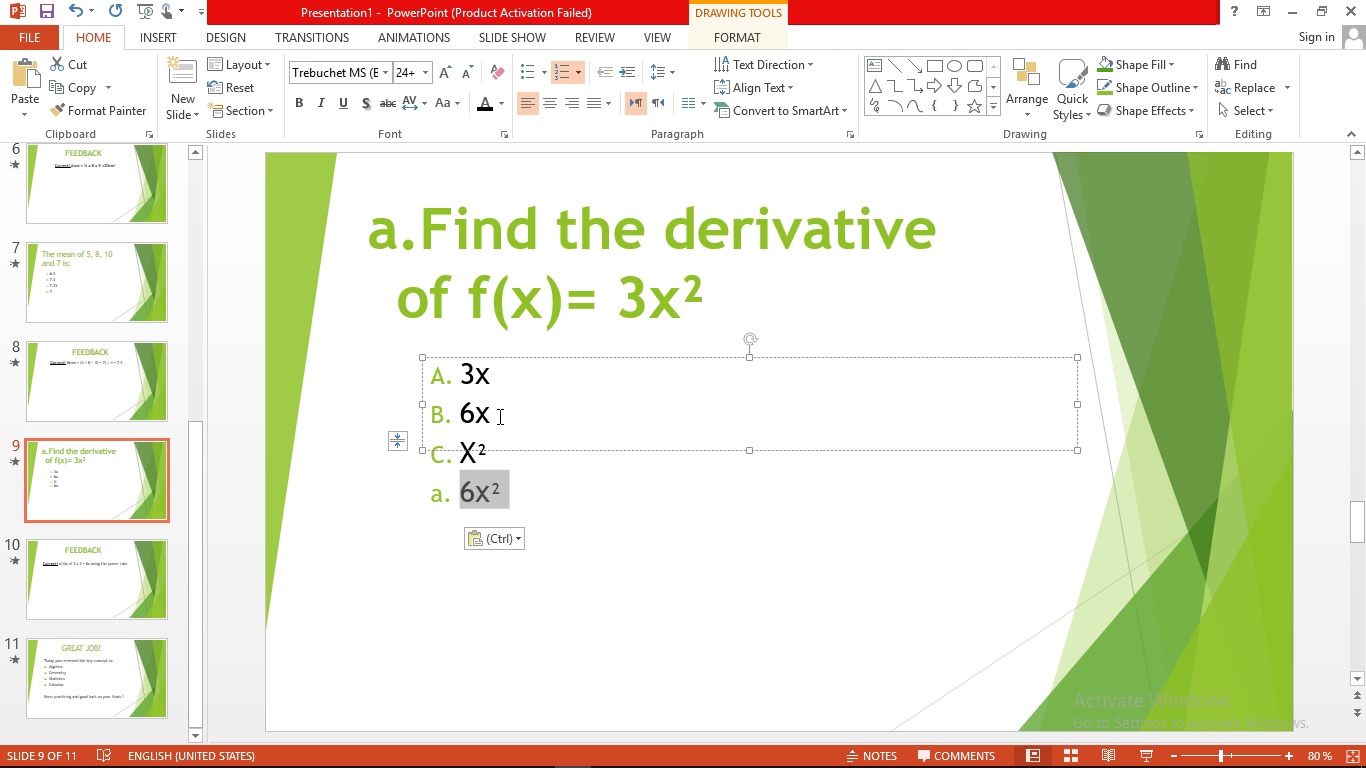 
left_click([498, 416])
 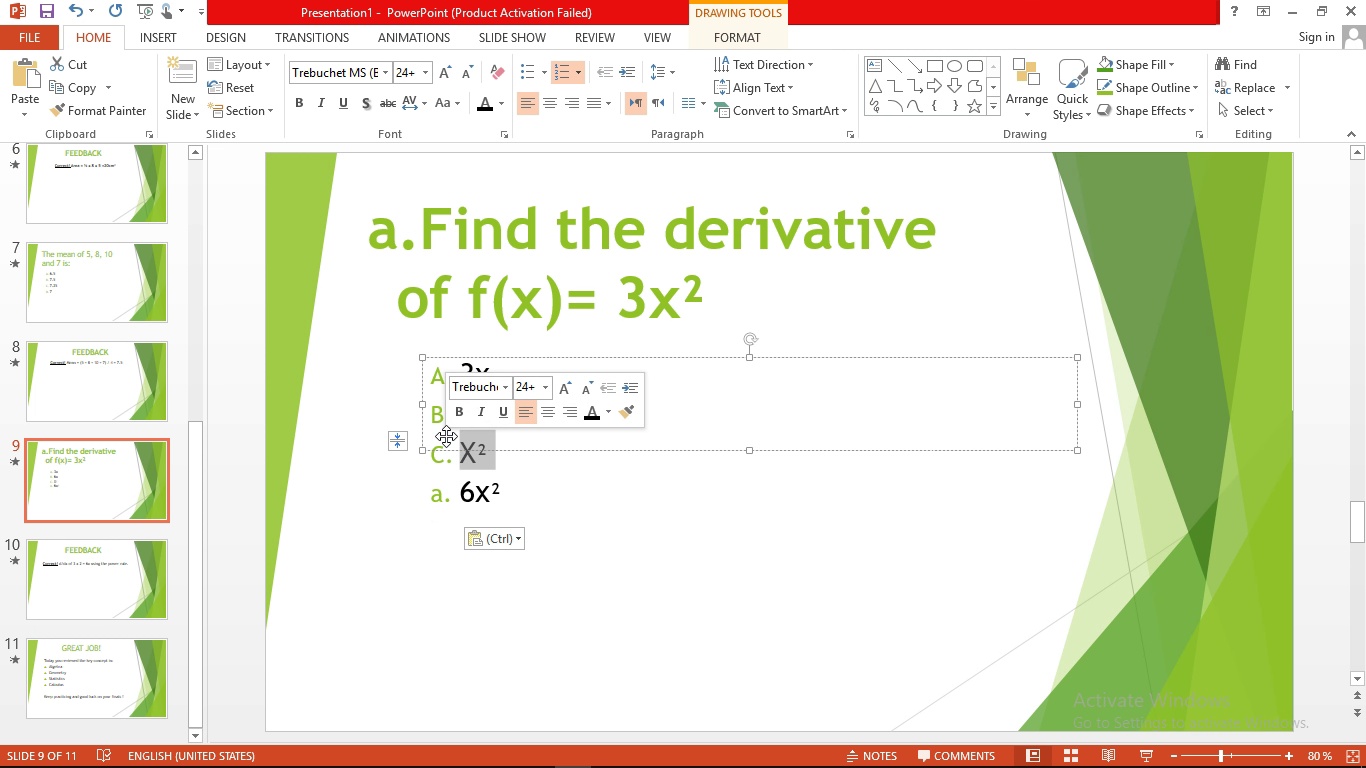 
double_click([446, 421])
 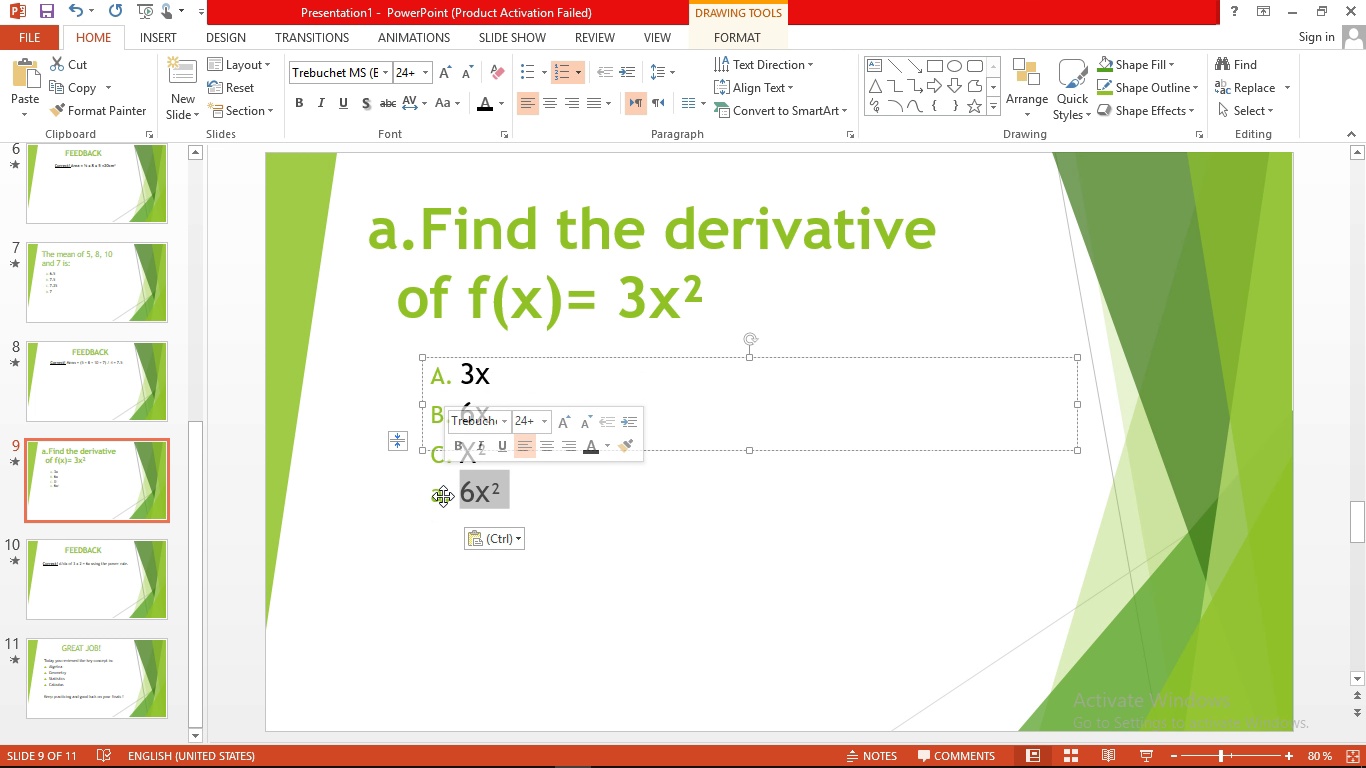 
double_click([443, 496])
 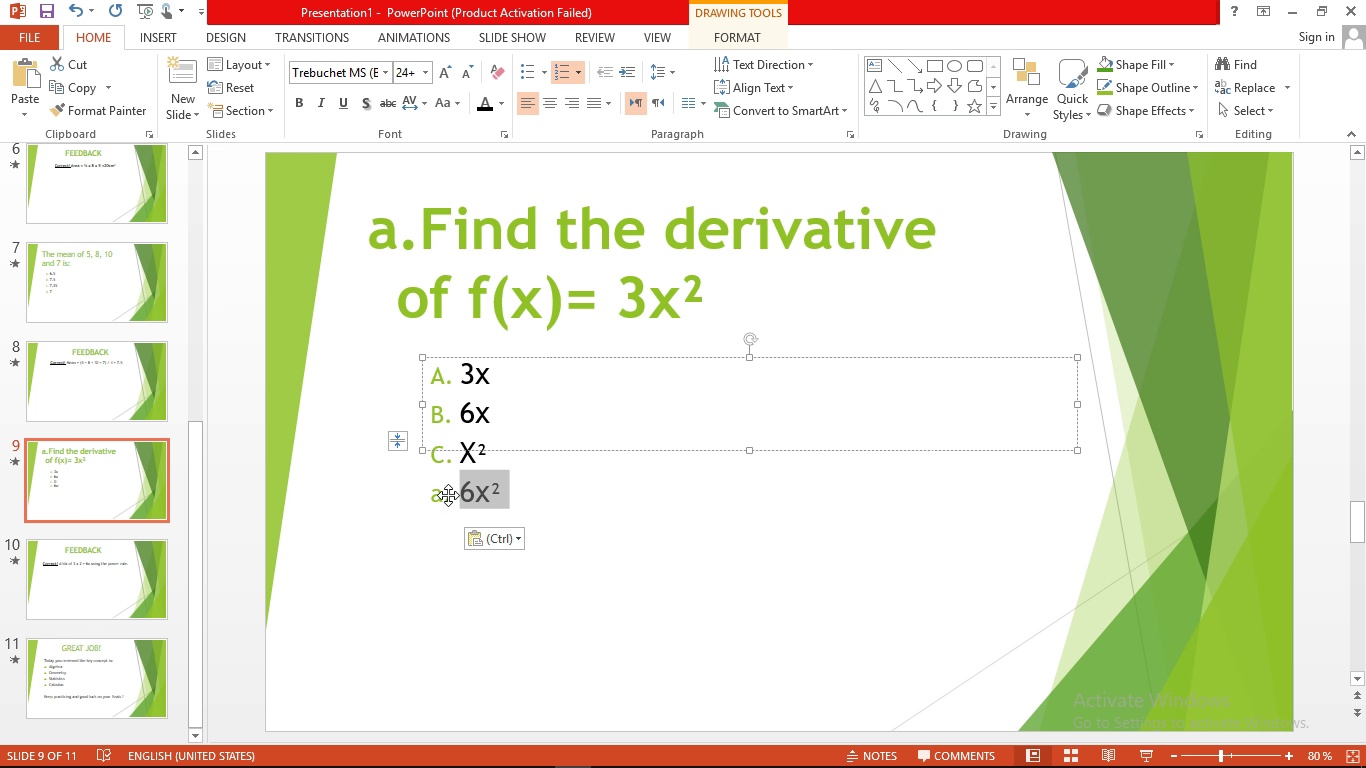 
triple_click([443, 496])
 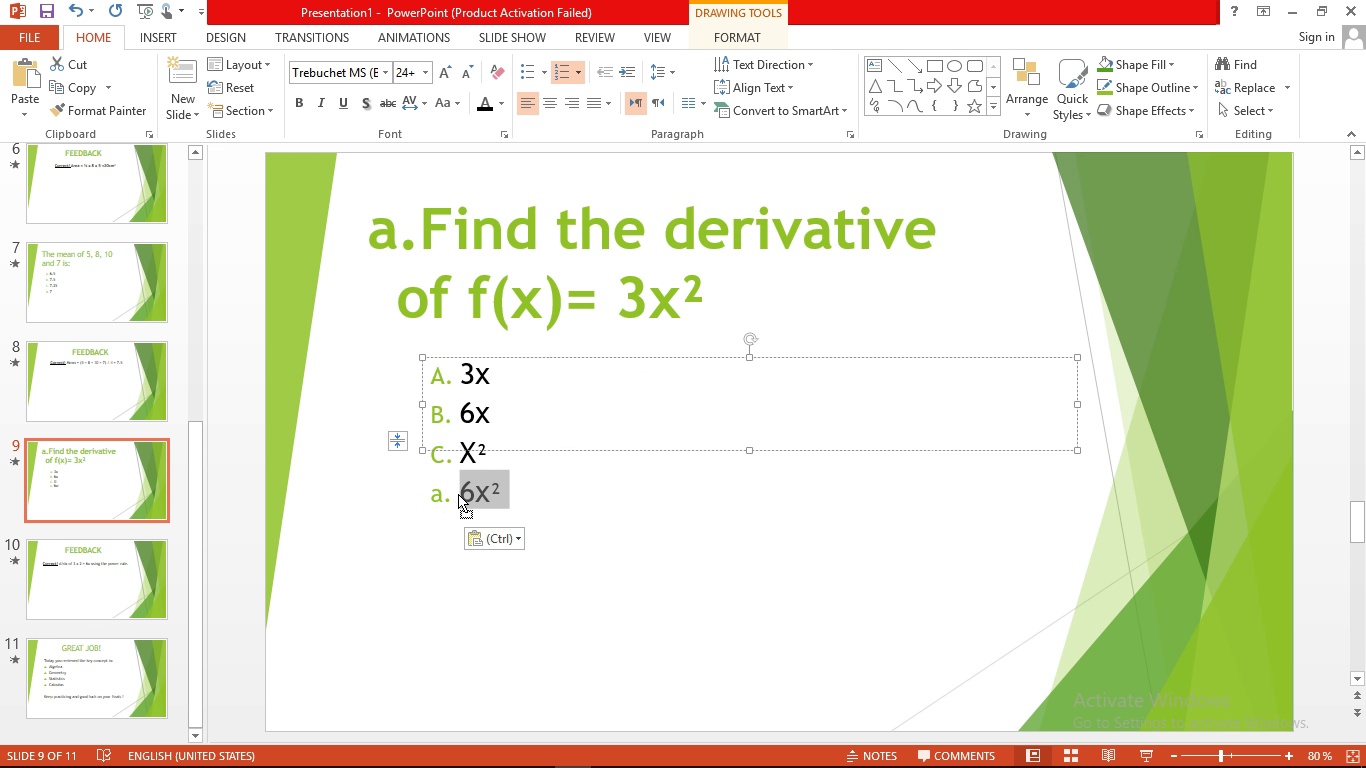 
left_click([458, 494])
 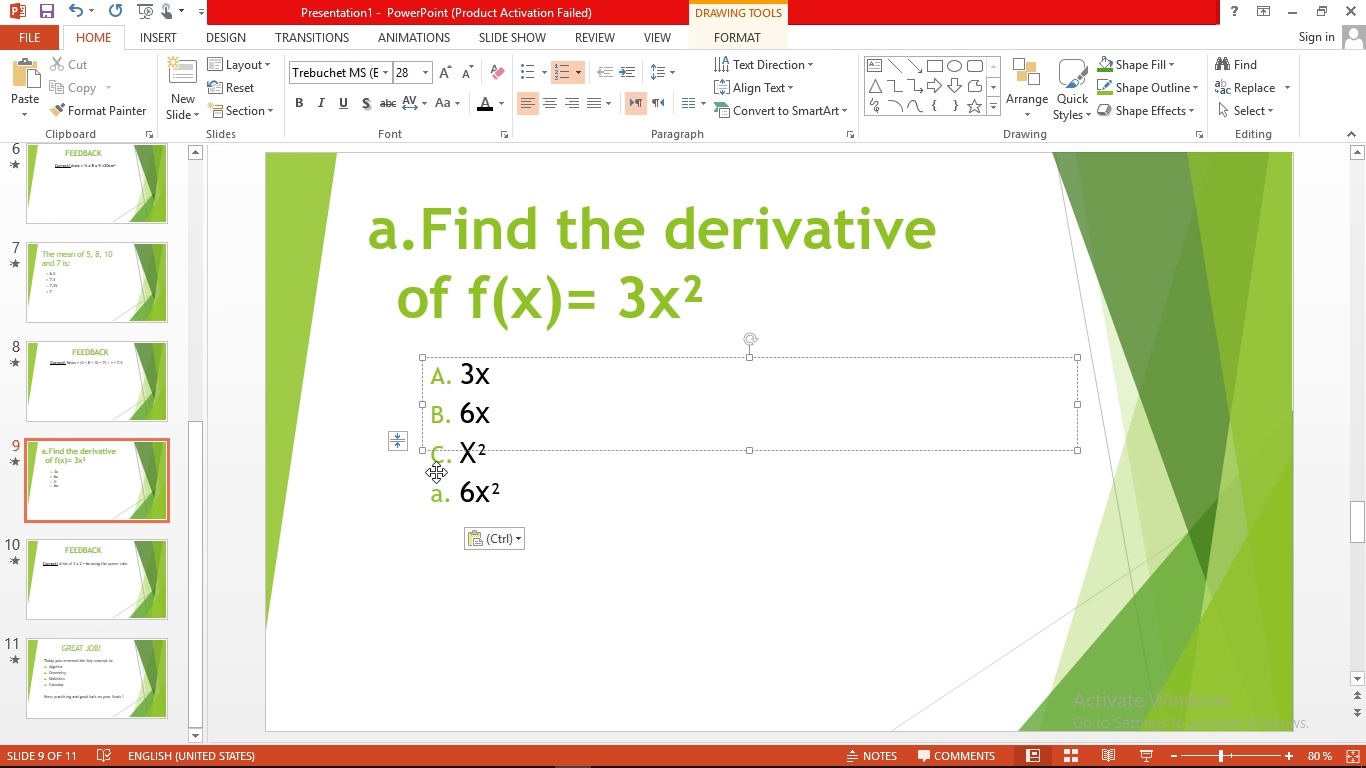 
key(Backspace)
 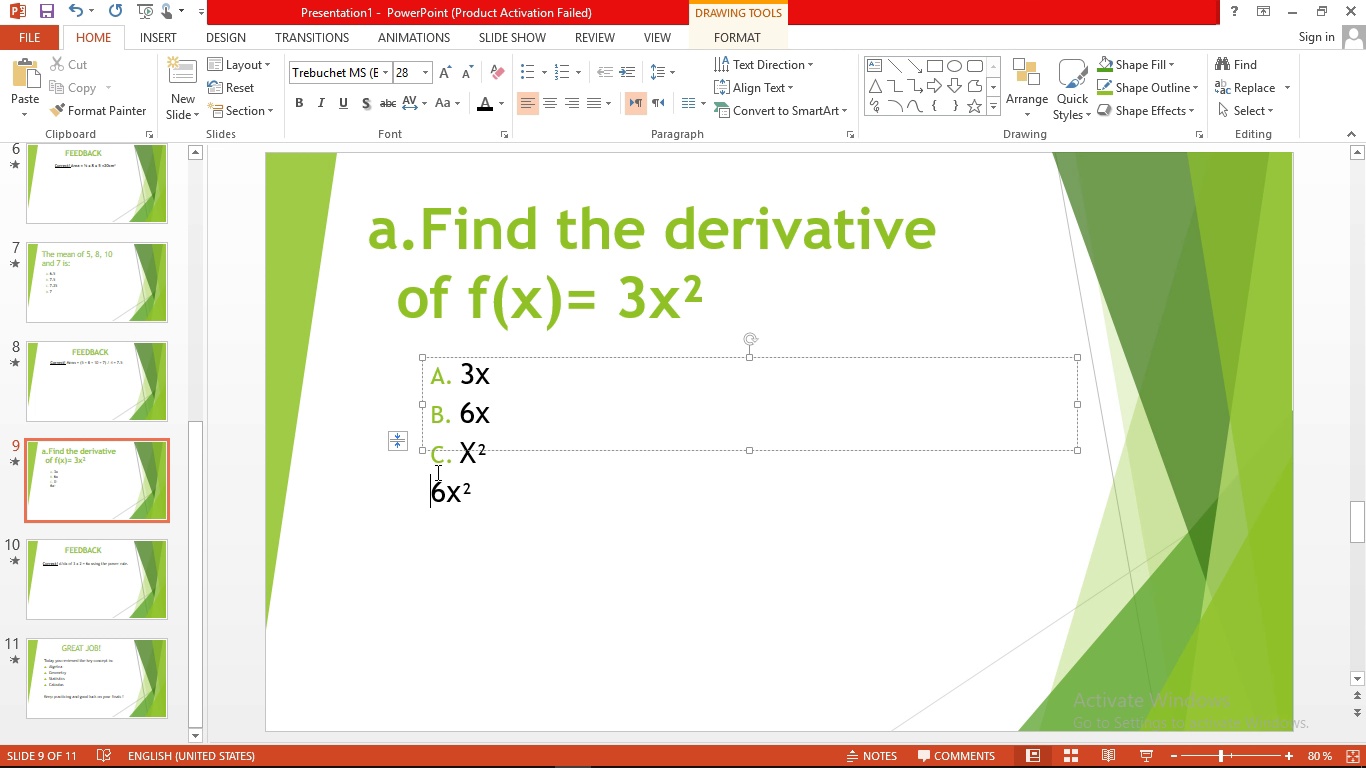 
key(Enter)
 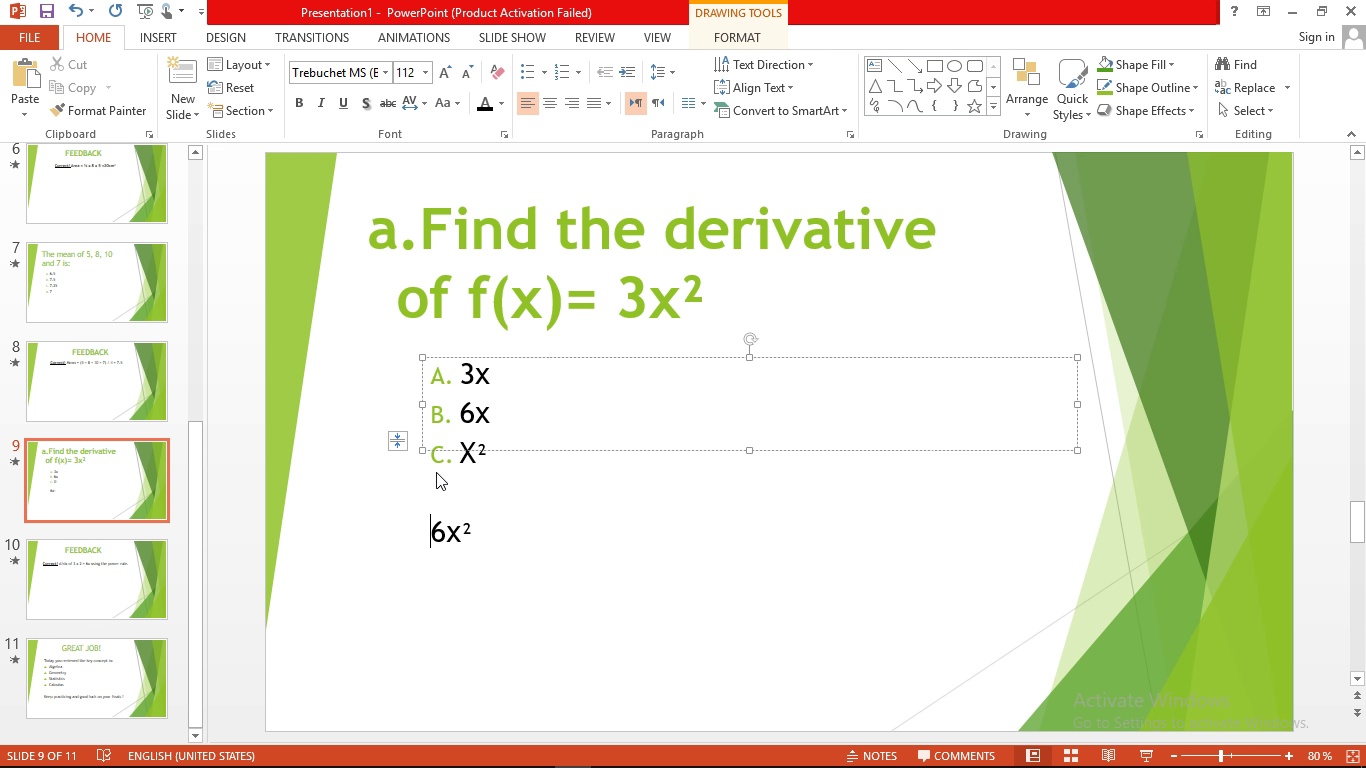 
key(Backspace)
 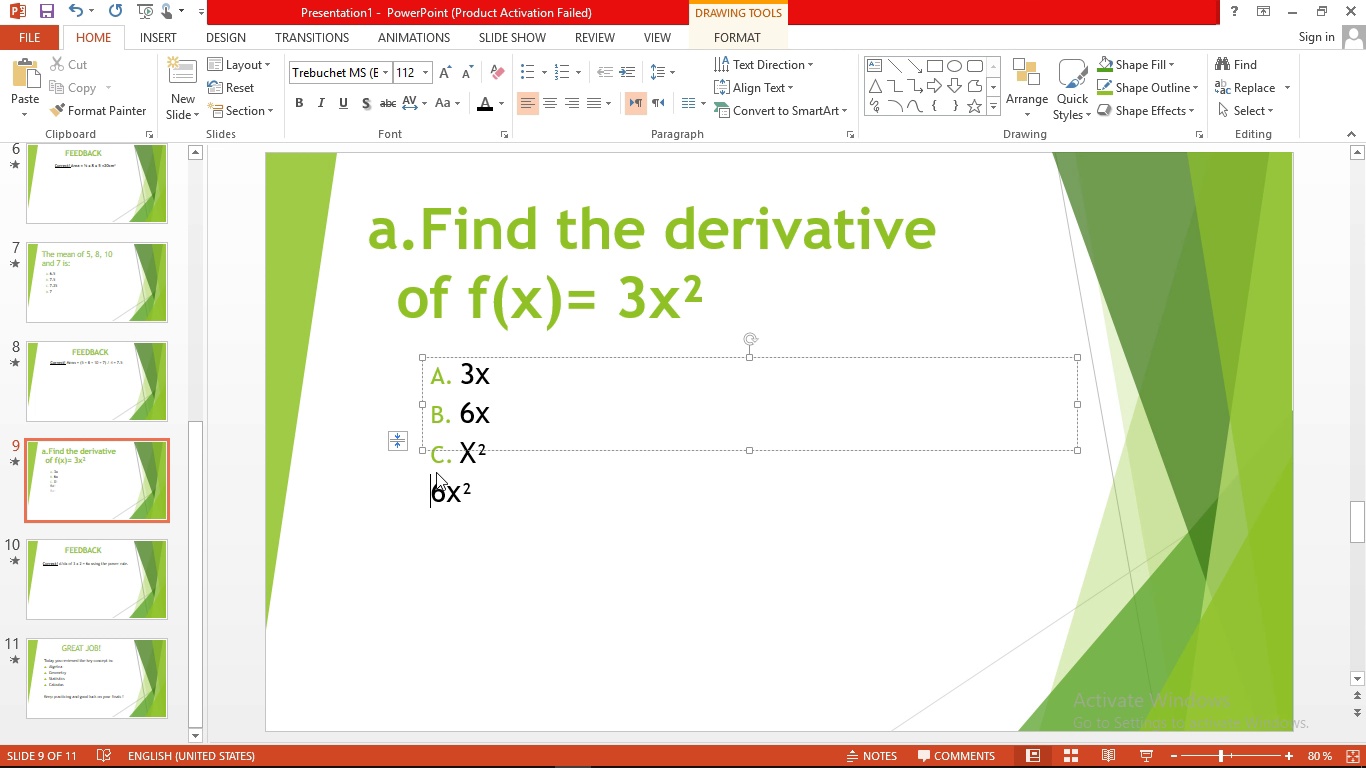 
key(Backspace)
 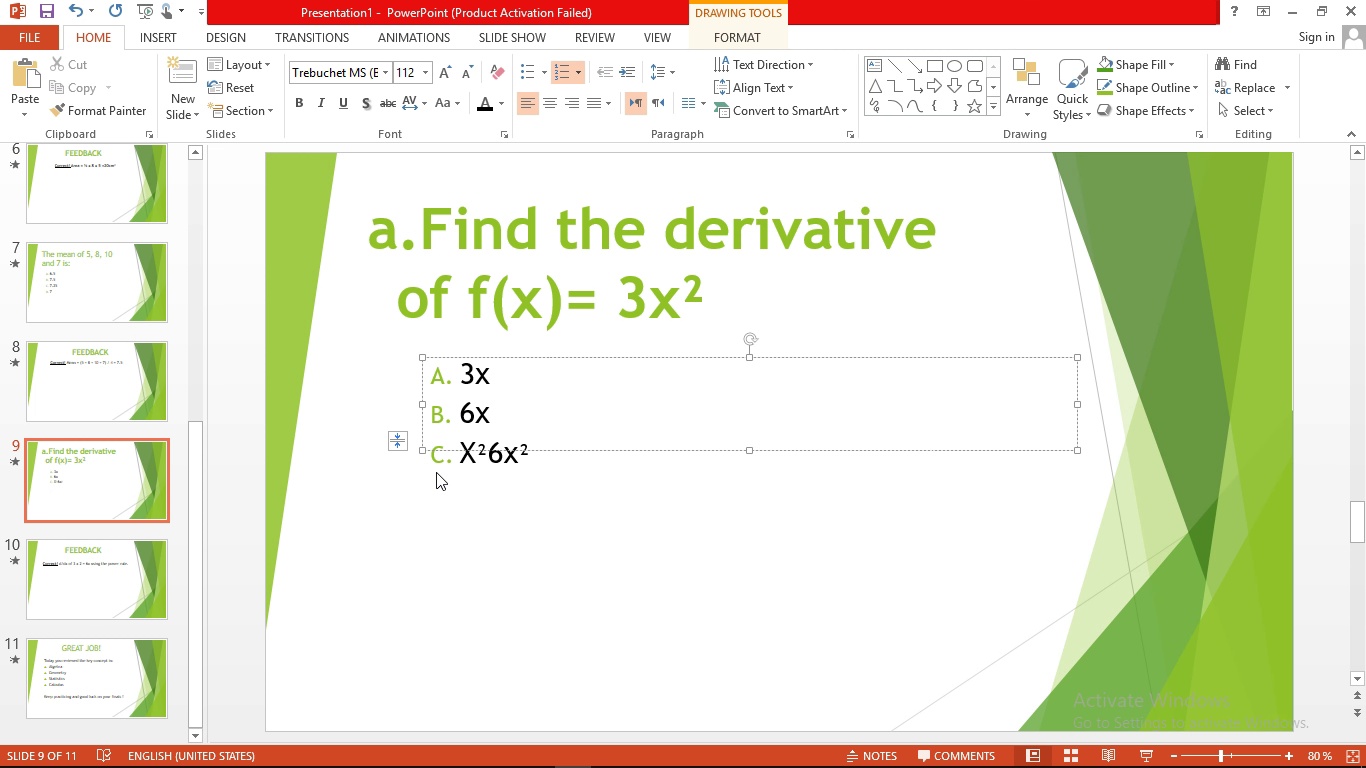 
key(Enter)
 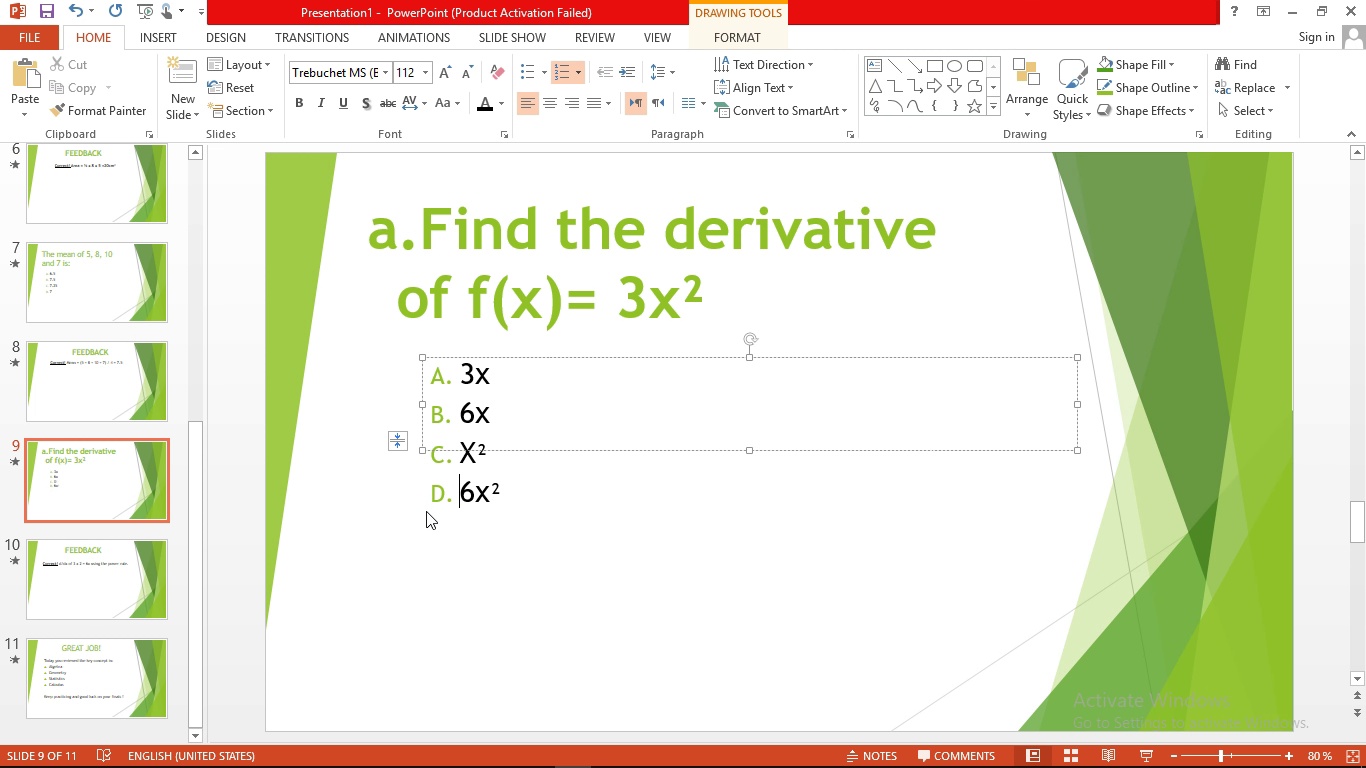 
wait(8.67)
 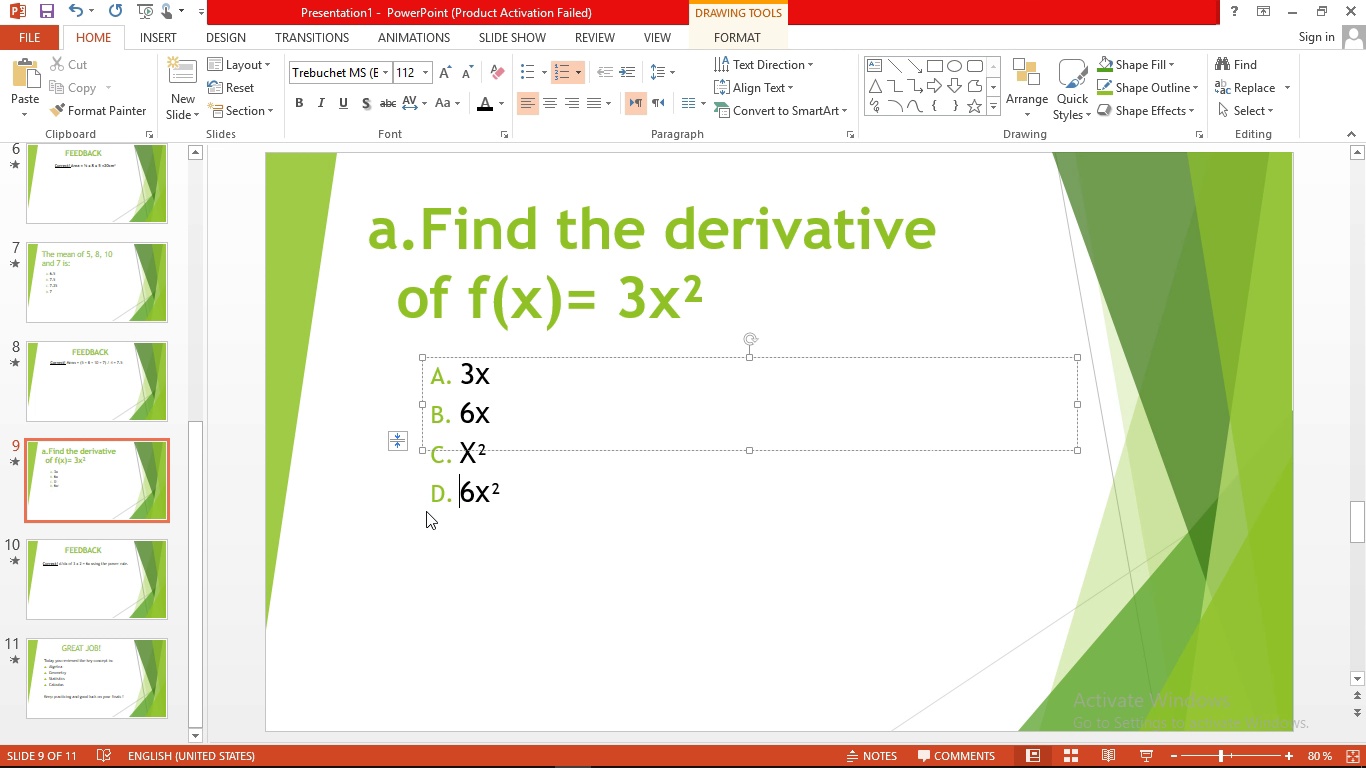 
left_click([112, 584])
 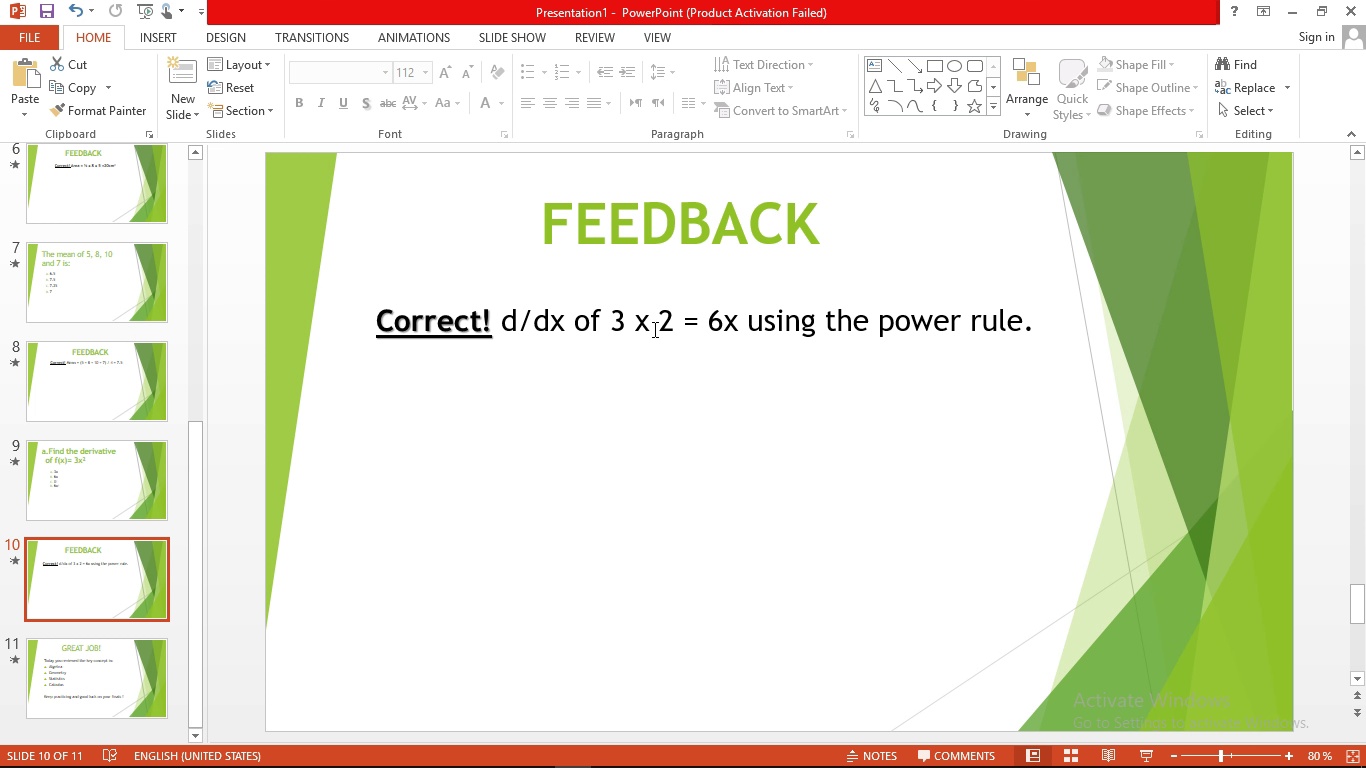 
left_click([660, 318])
 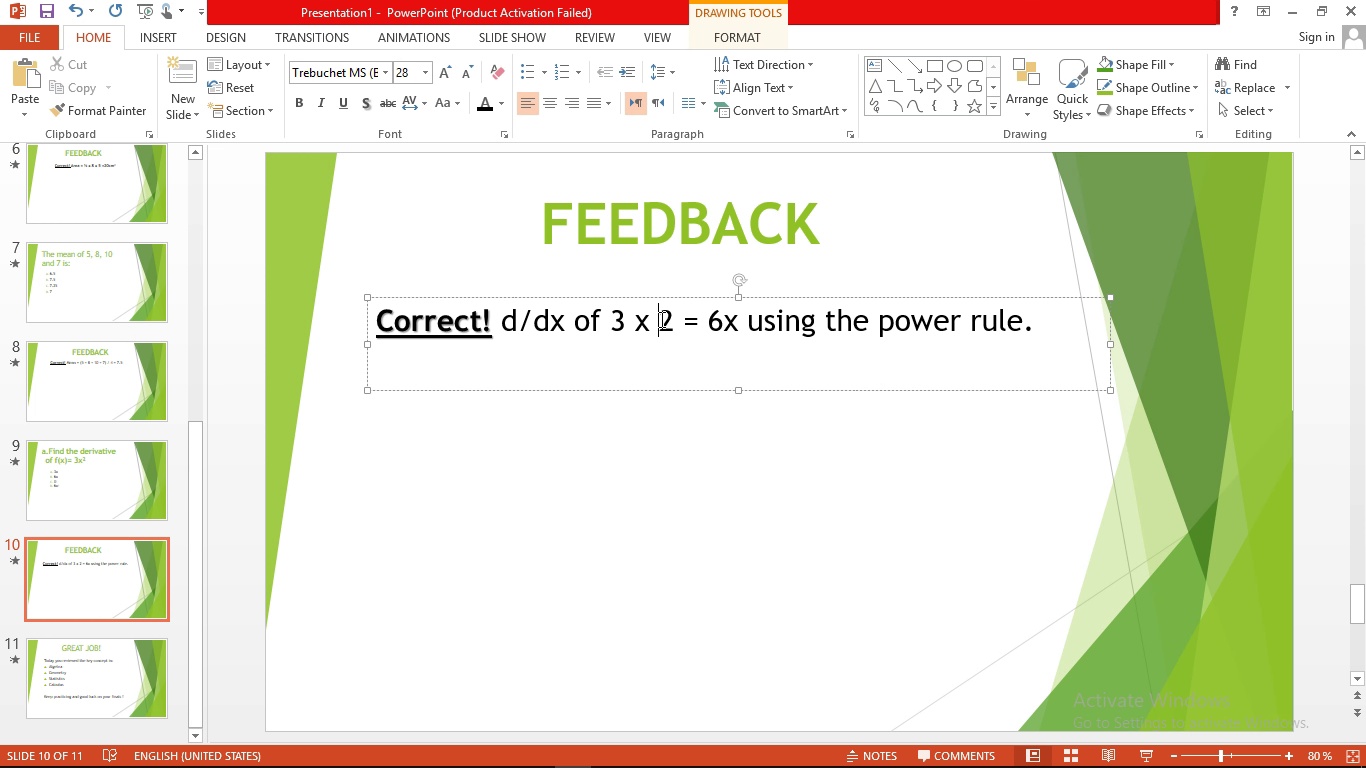 
key(ArrowLeft)
 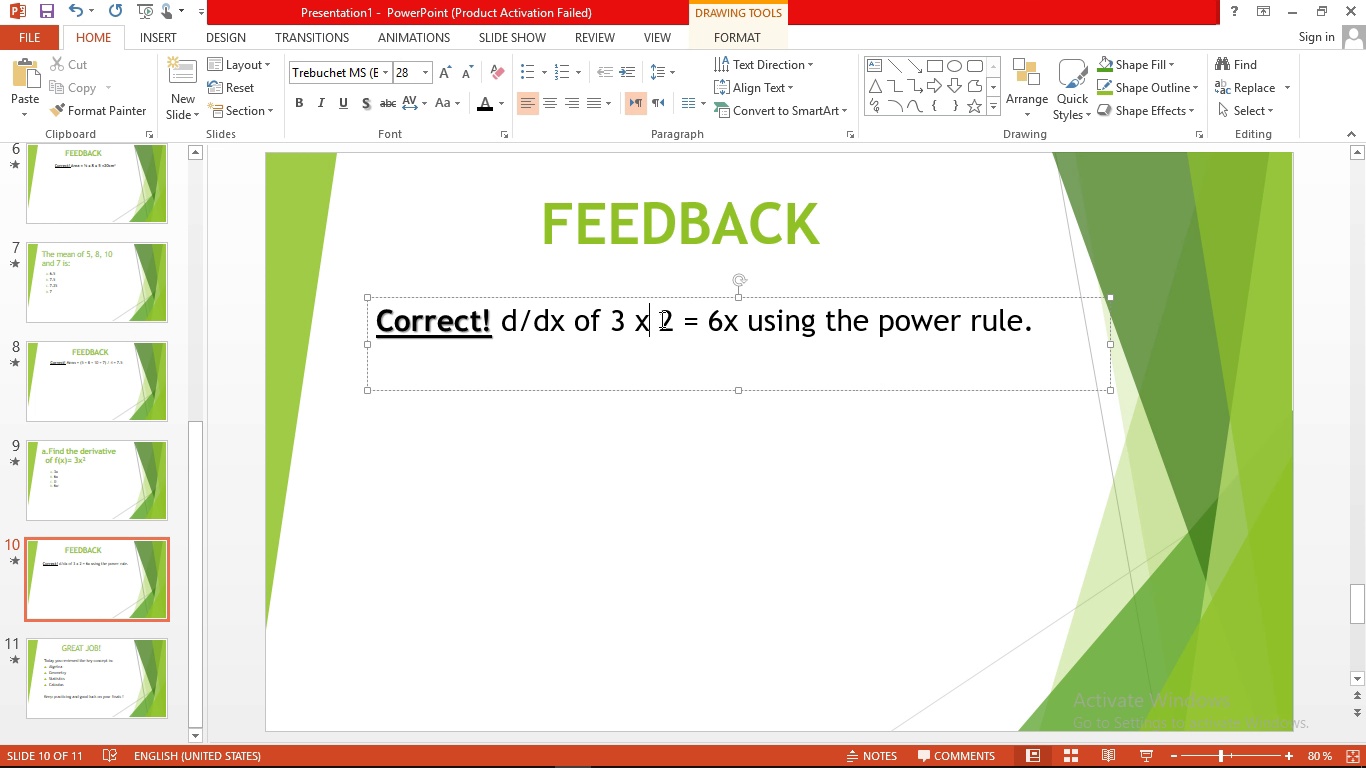 
key(ArrowLeft)
 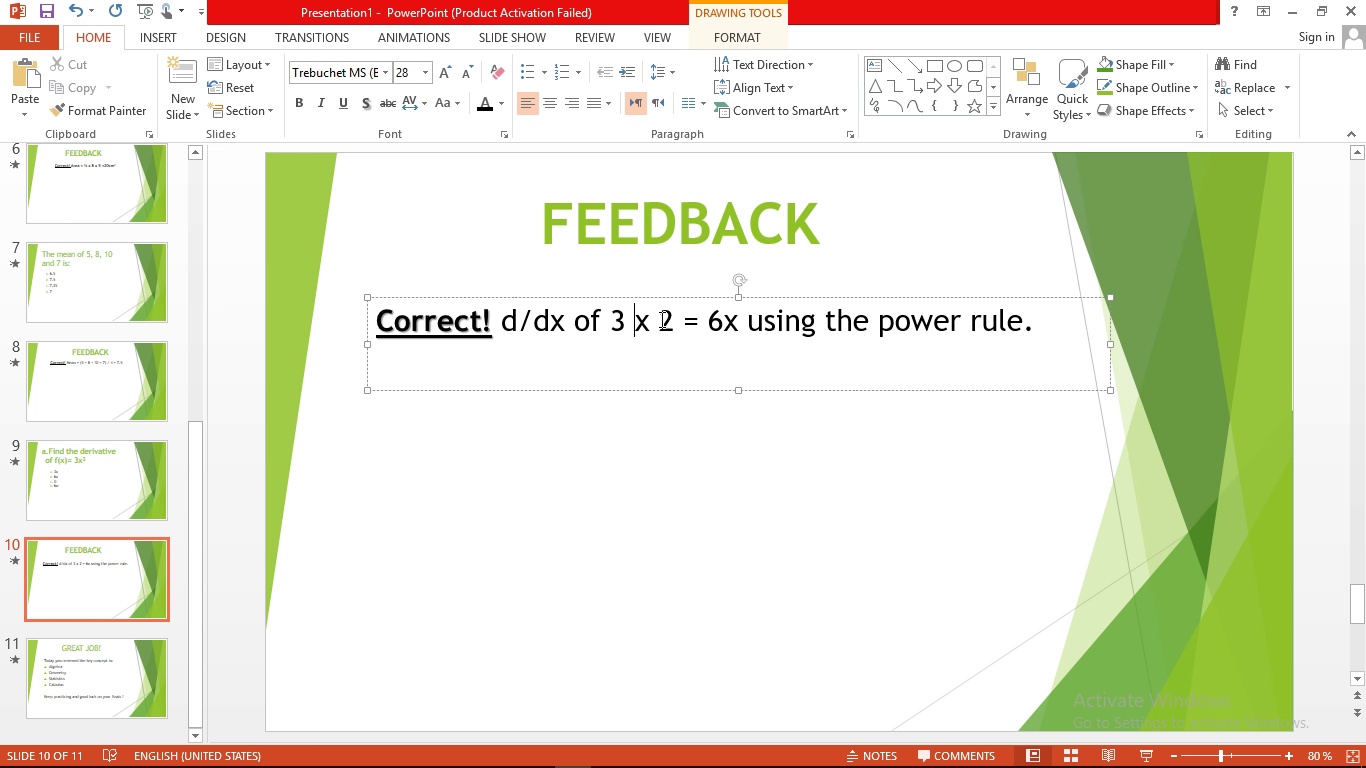 
key(Backspace)
 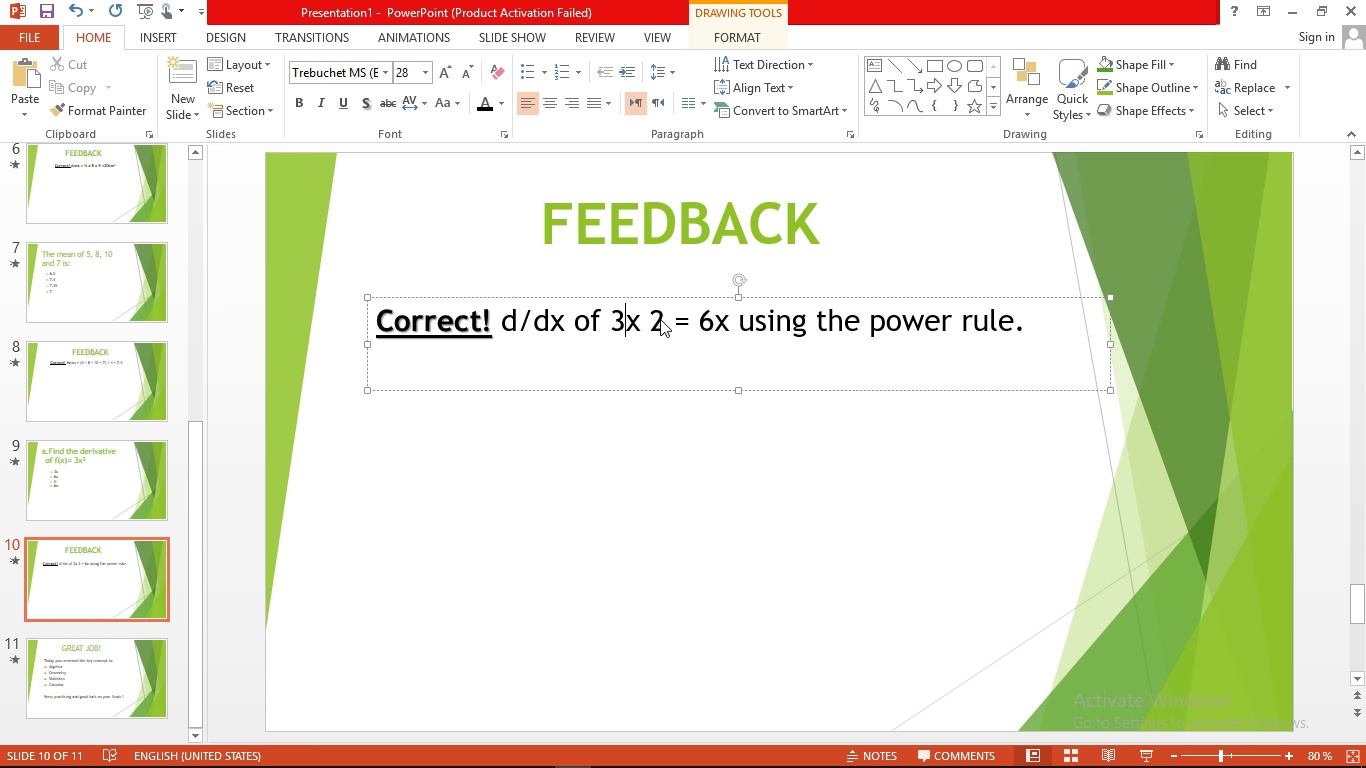 
key(Insert)
 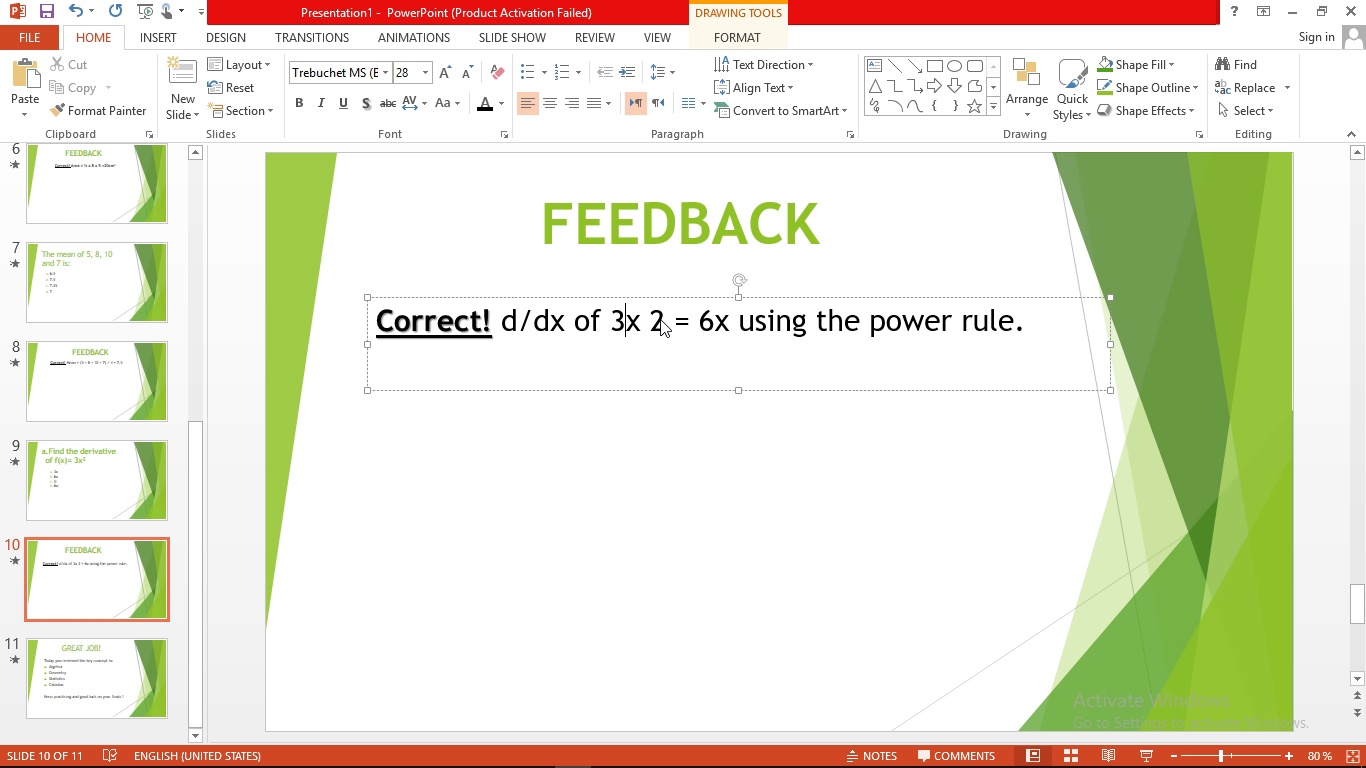 
key(Insert)
 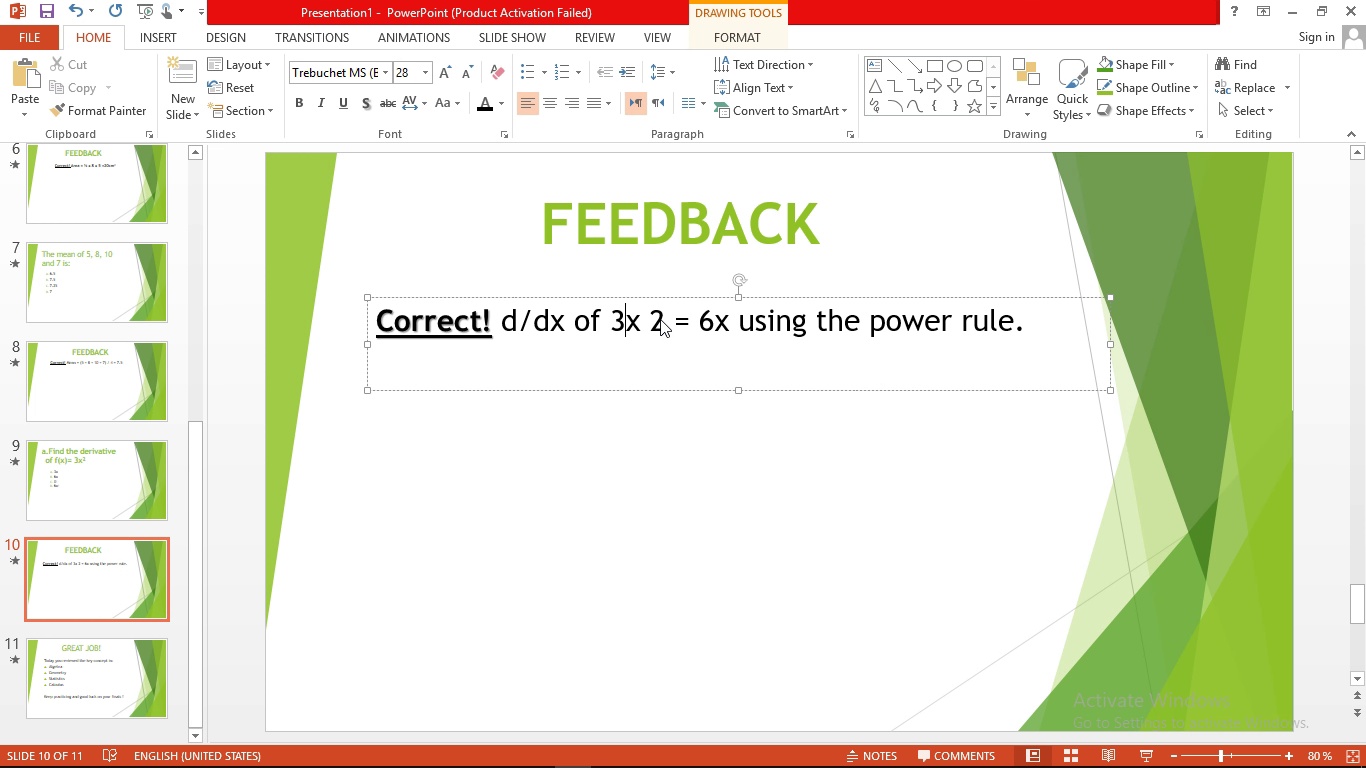 
key(ArrowRight)
 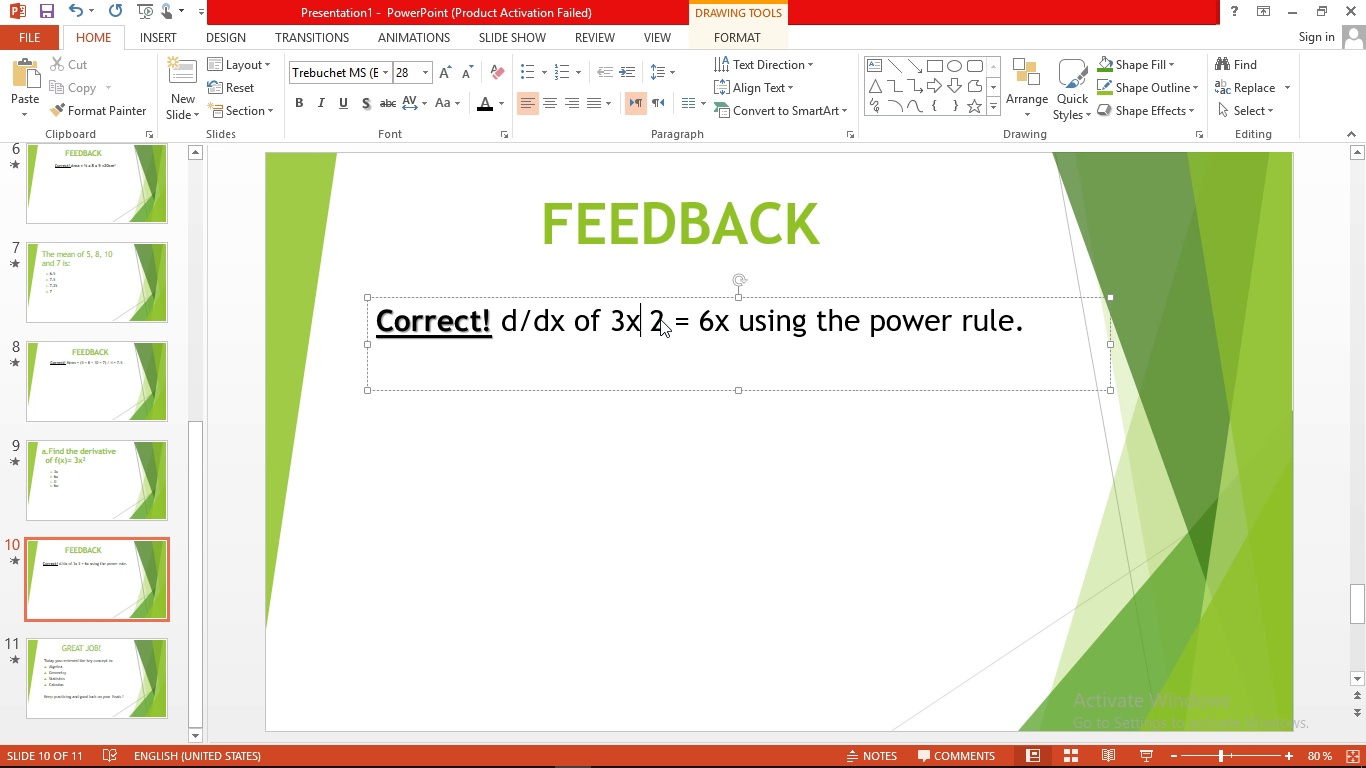 
key(ArrowRight)
 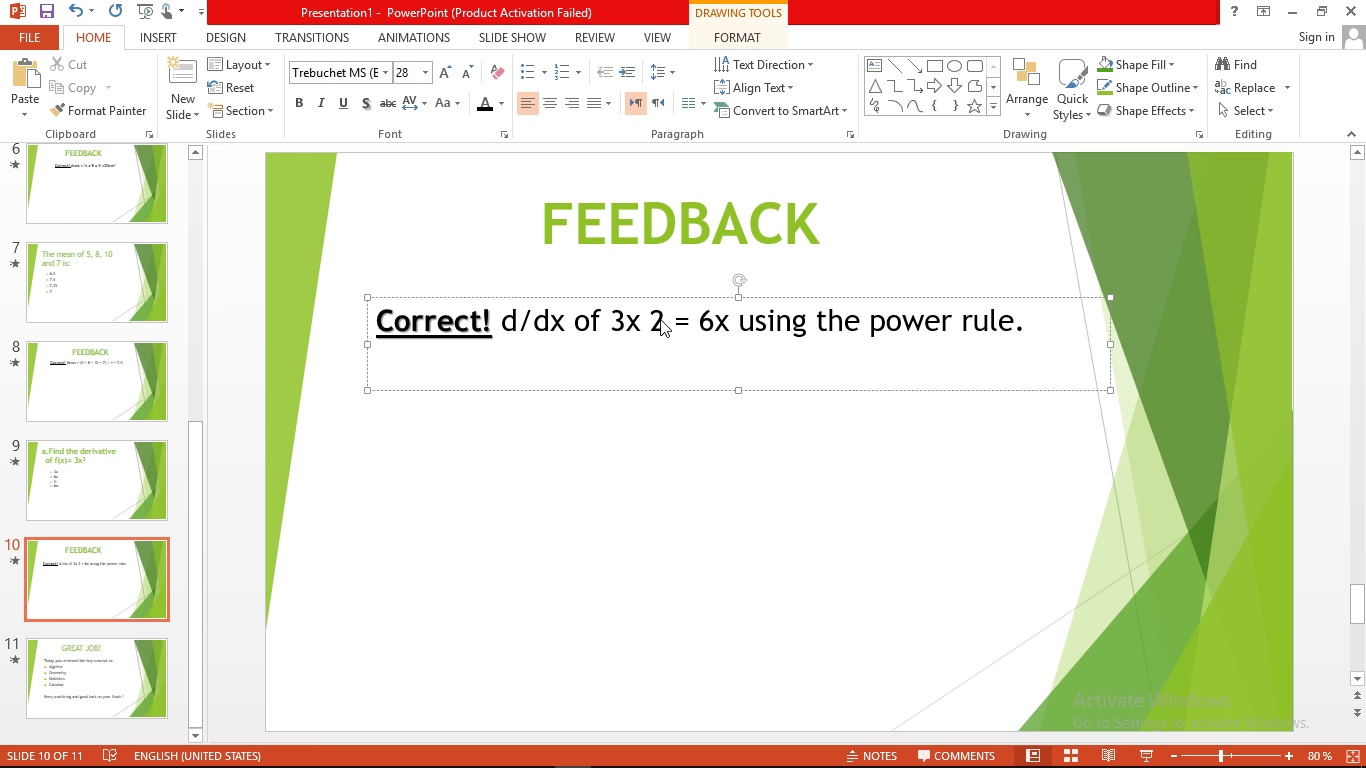 
key(Backspace)
 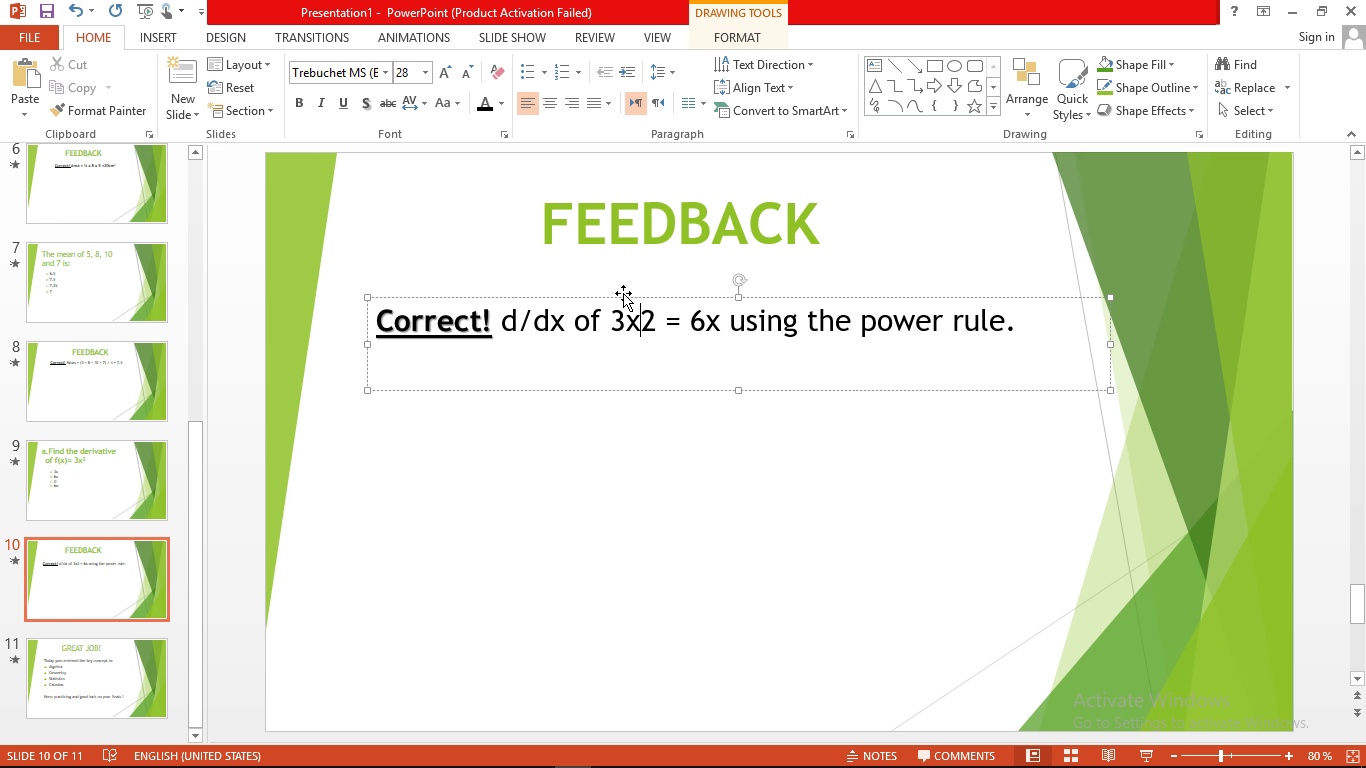 
key(Shift+ArrowRight)
 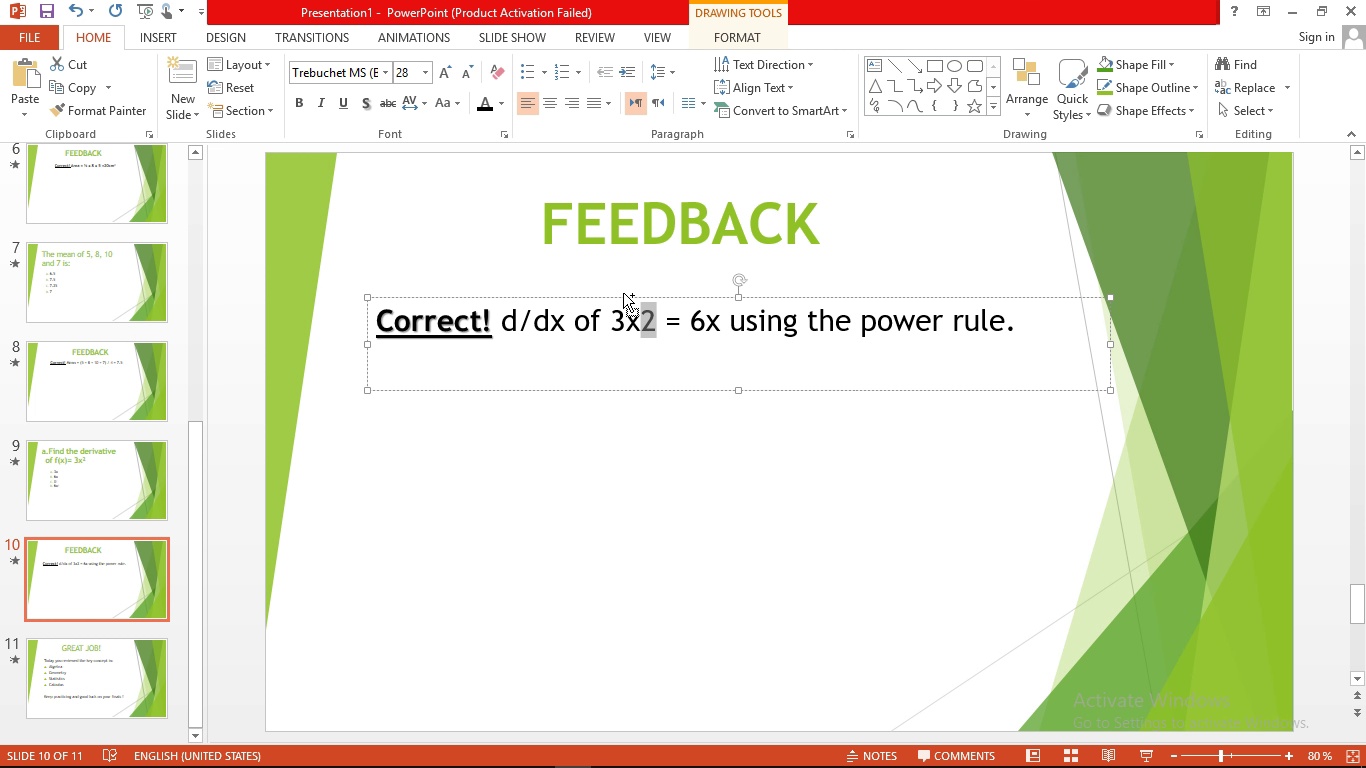 
key(Control+V)
 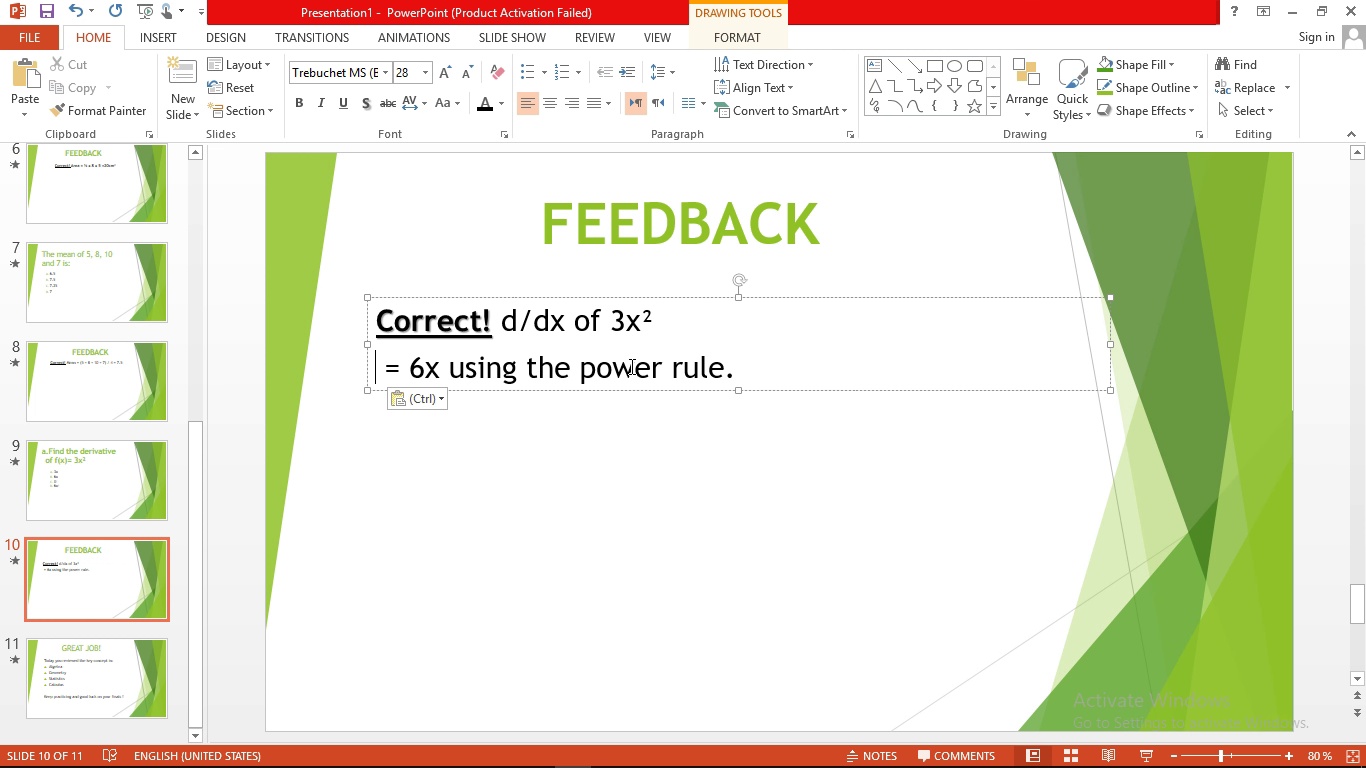 
key(Backspace)
 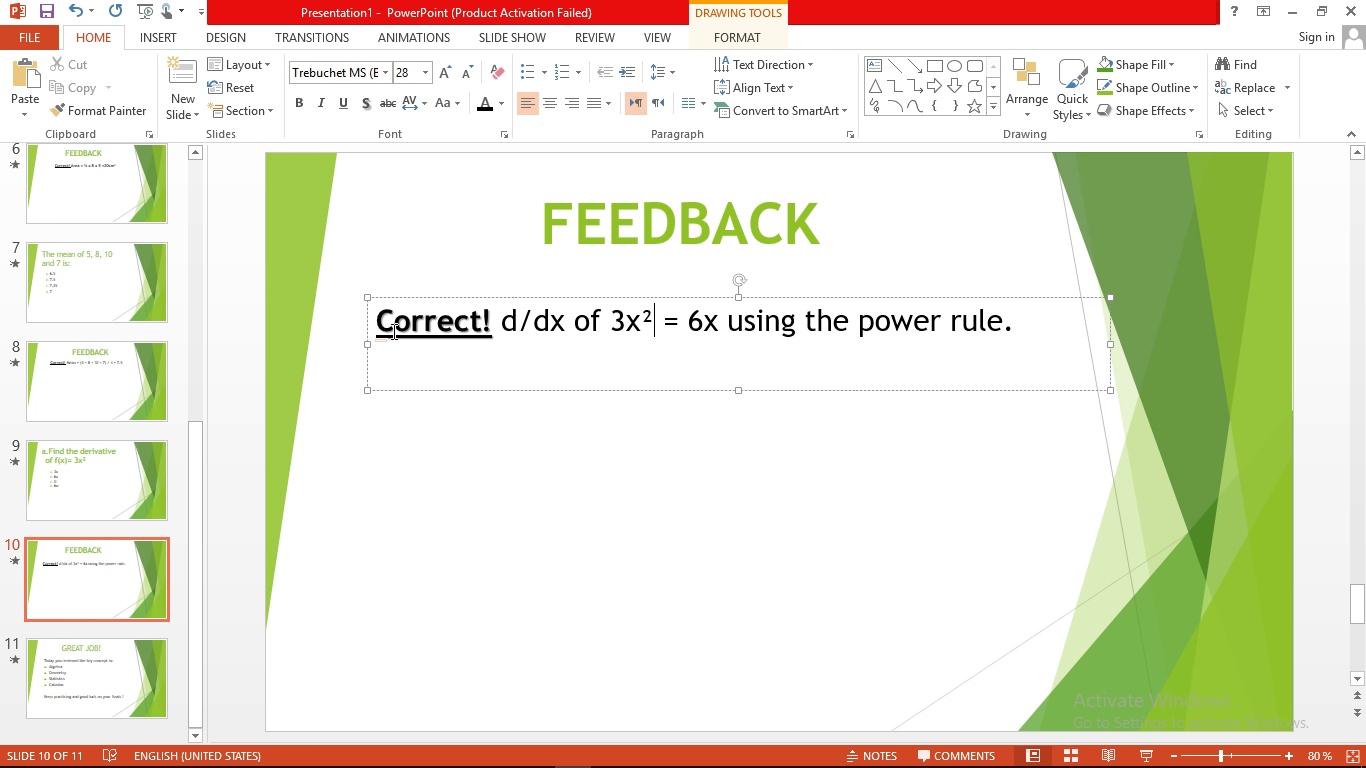 
wait(15.13)
 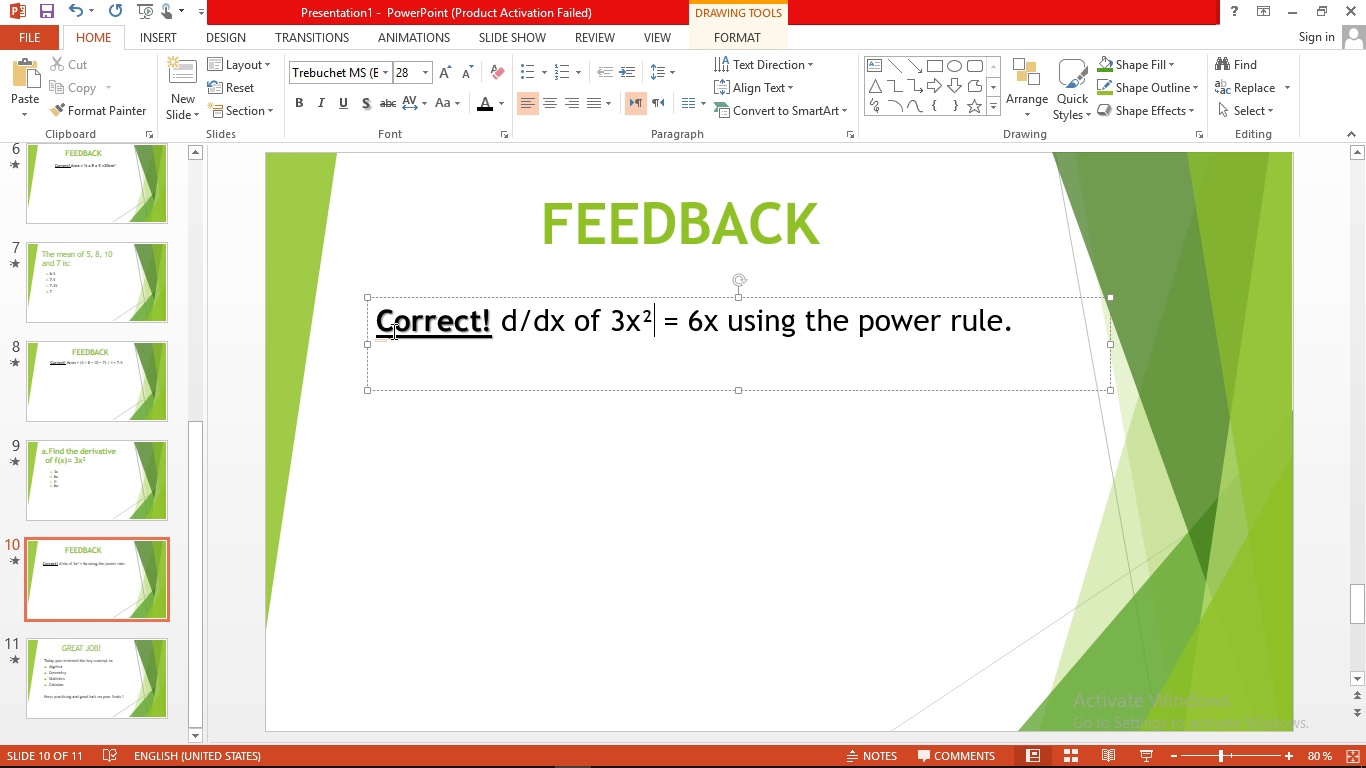 
left_click_drag(start_coordinate=[195, 514], to_coordinate=[189, 210])
 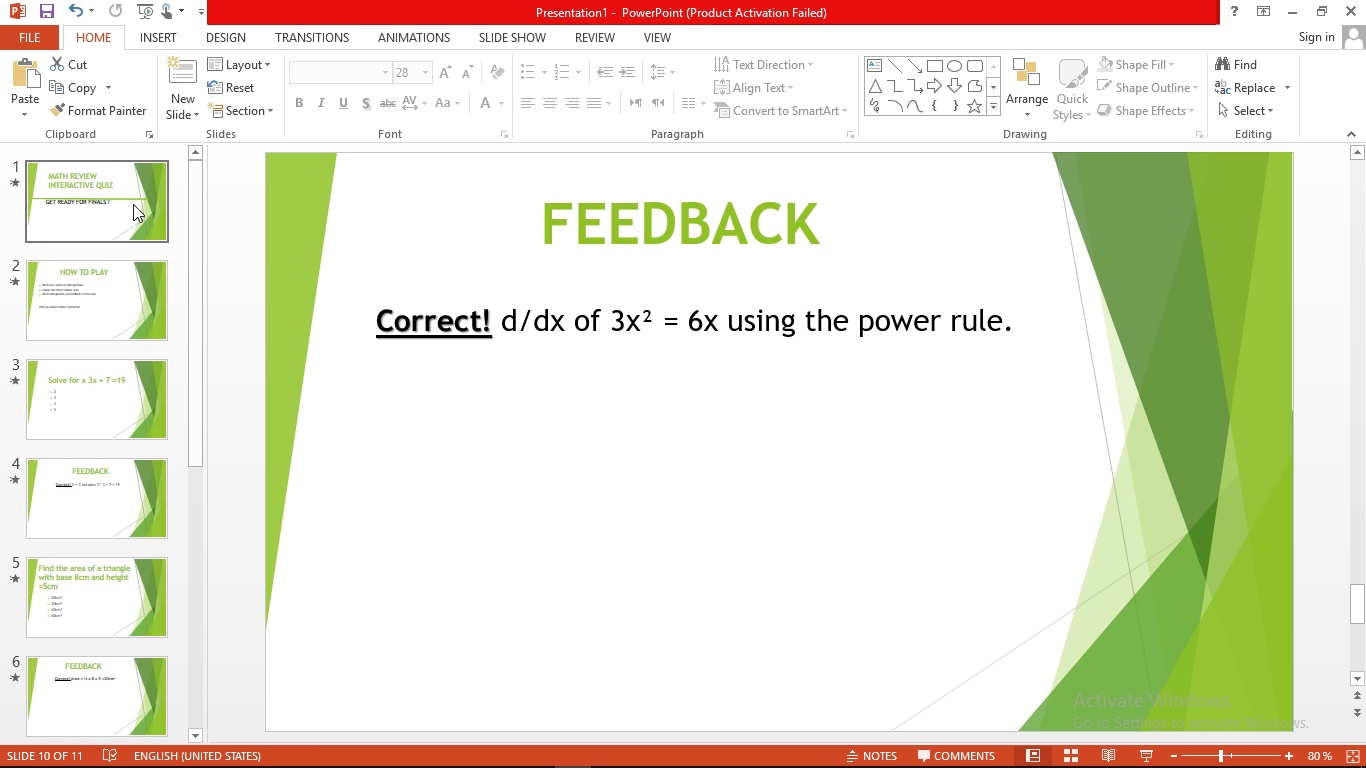 
left_click([133, 204])
 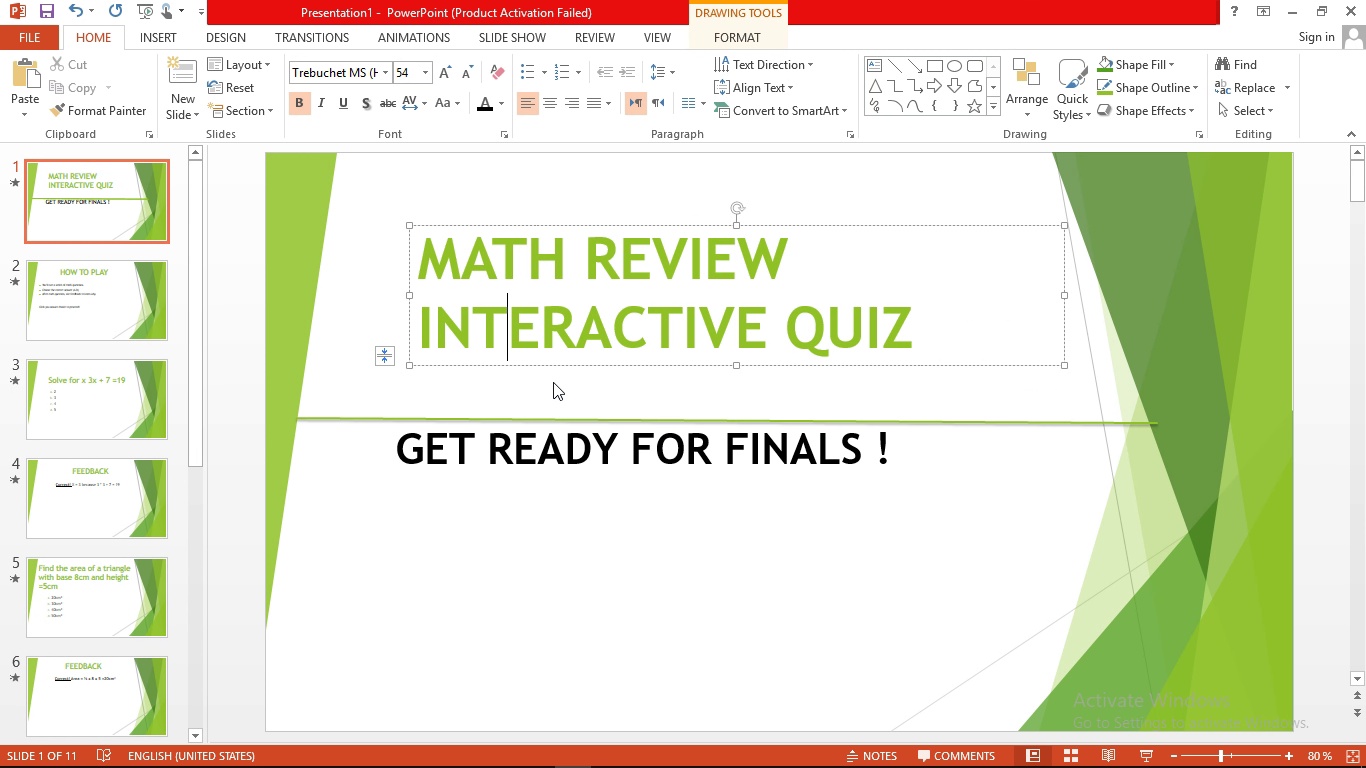 
left_click([551, 365])
 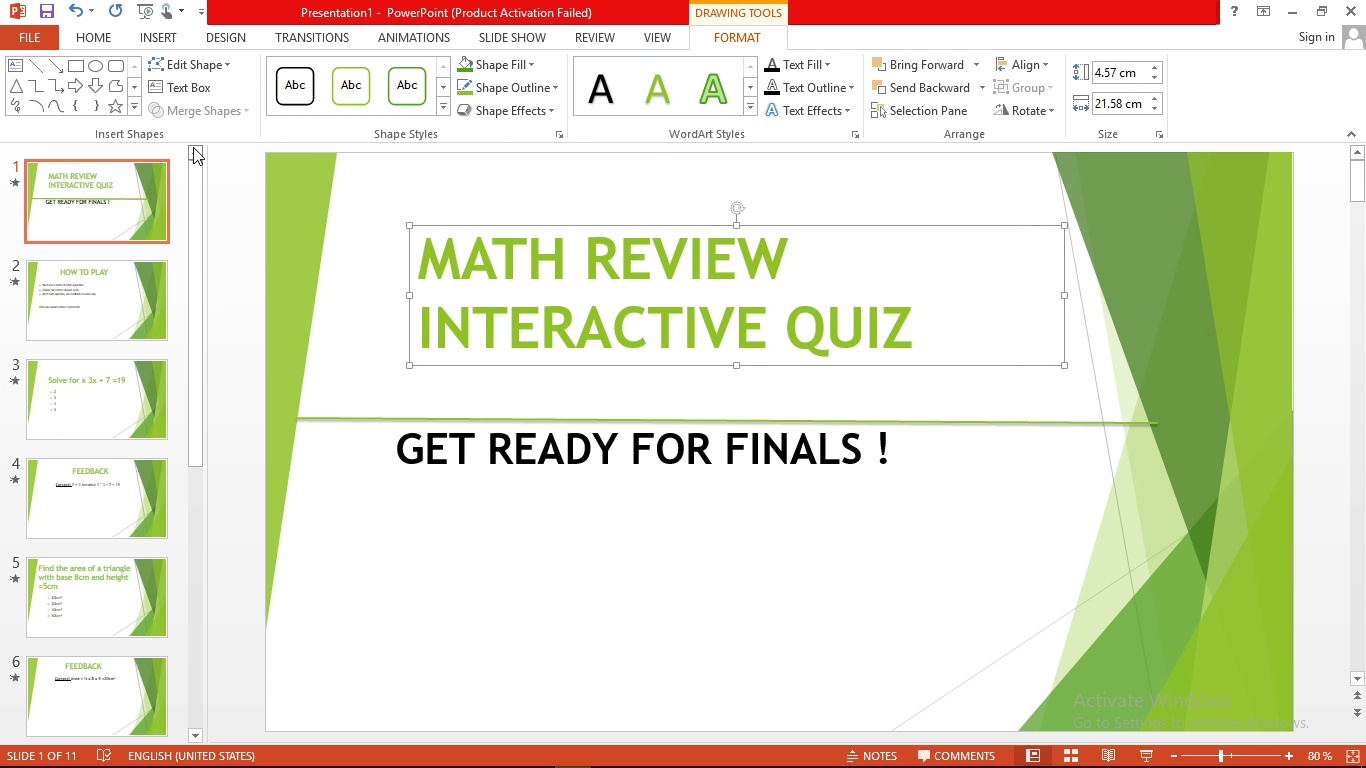 
wait(7.58)
 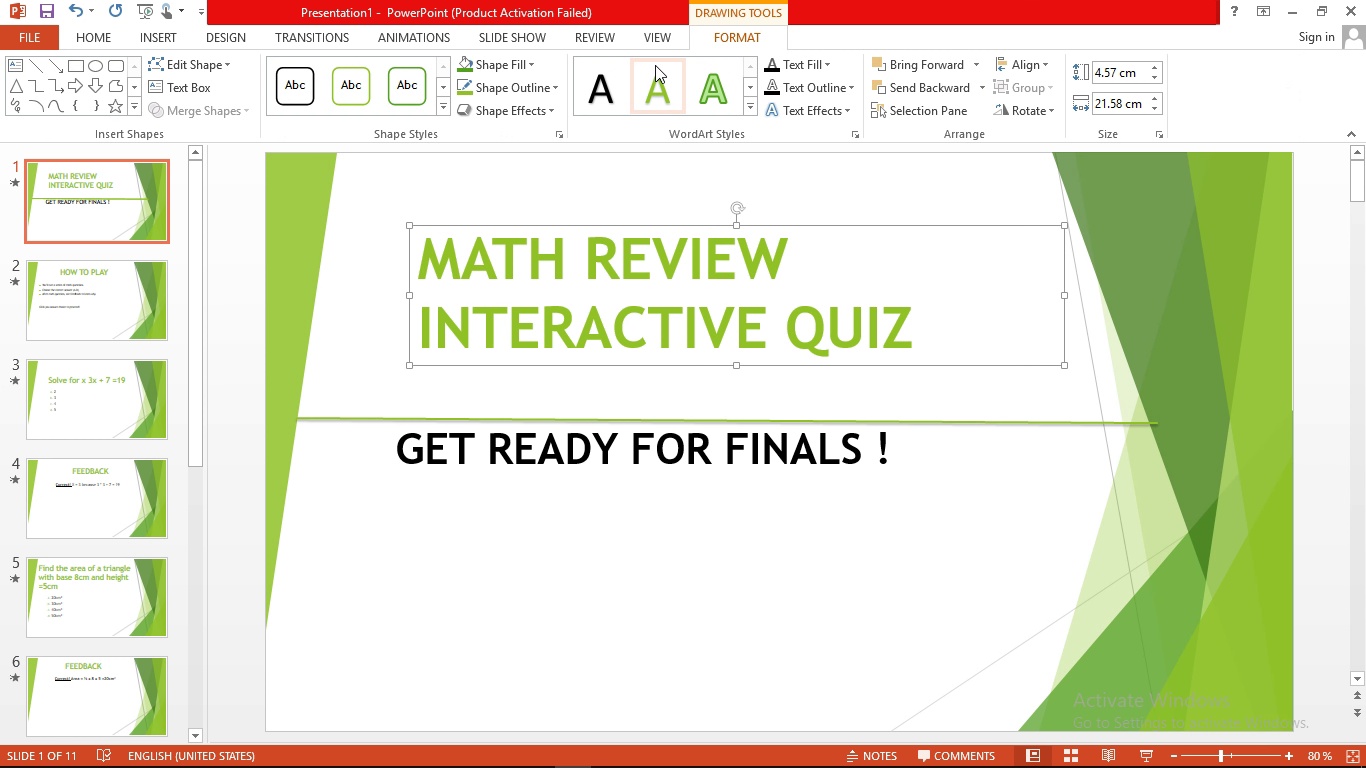 
mouse_move([452, 123])
 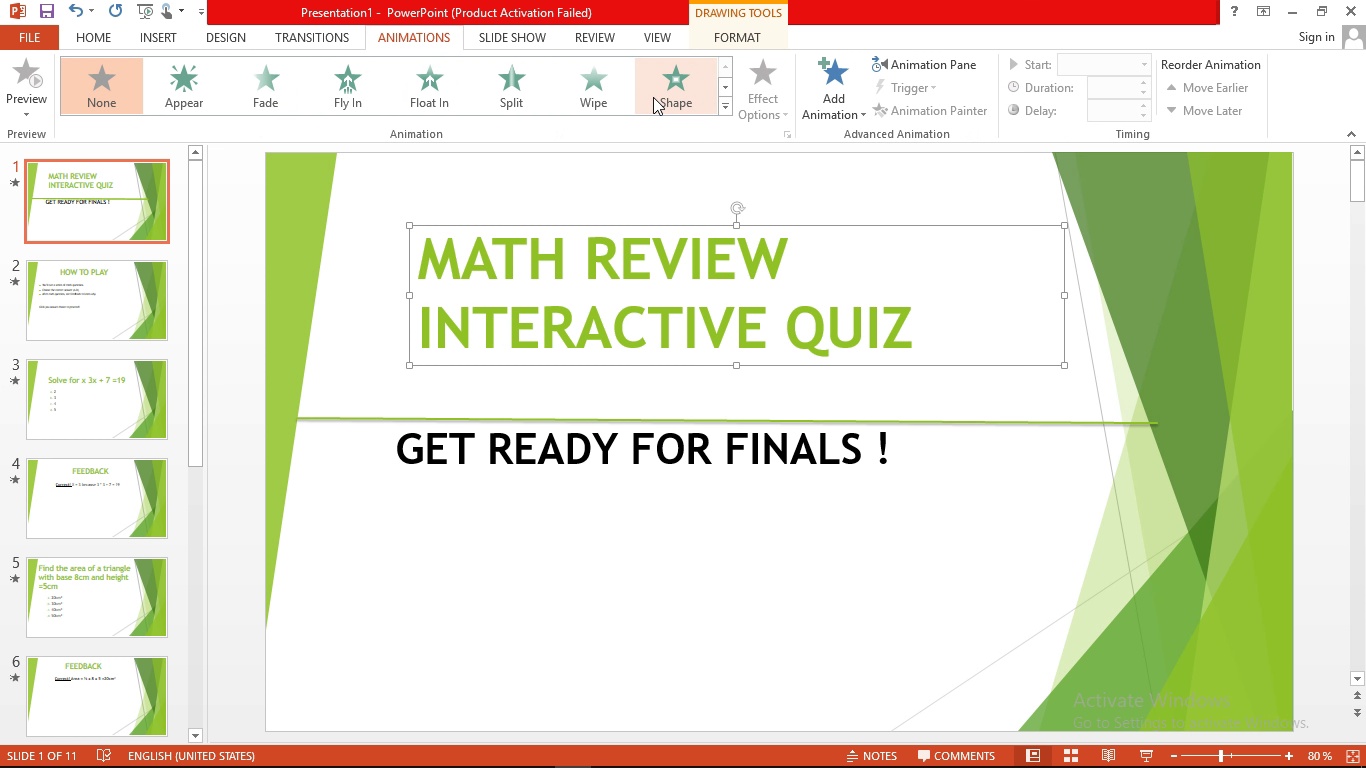 
left_click([725, 105])
 